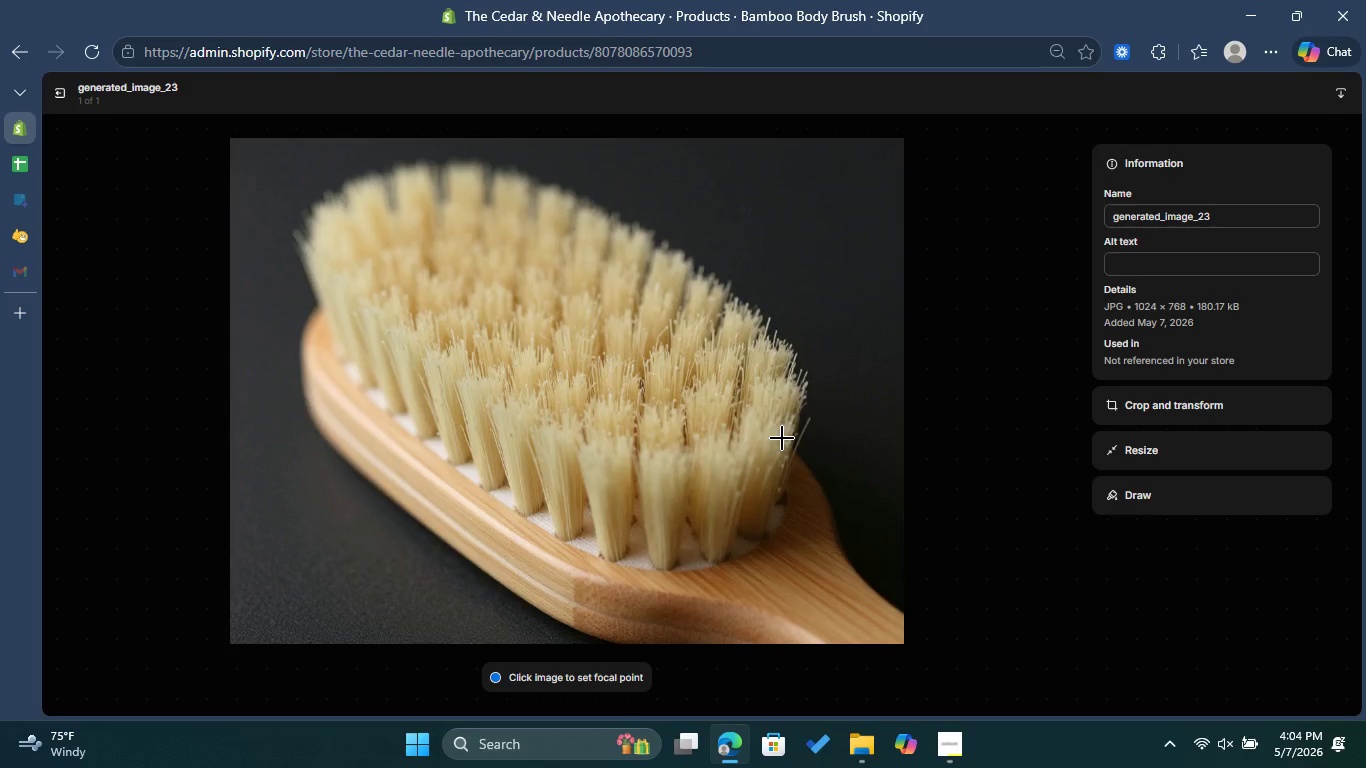 
left_click([1146, 258])
 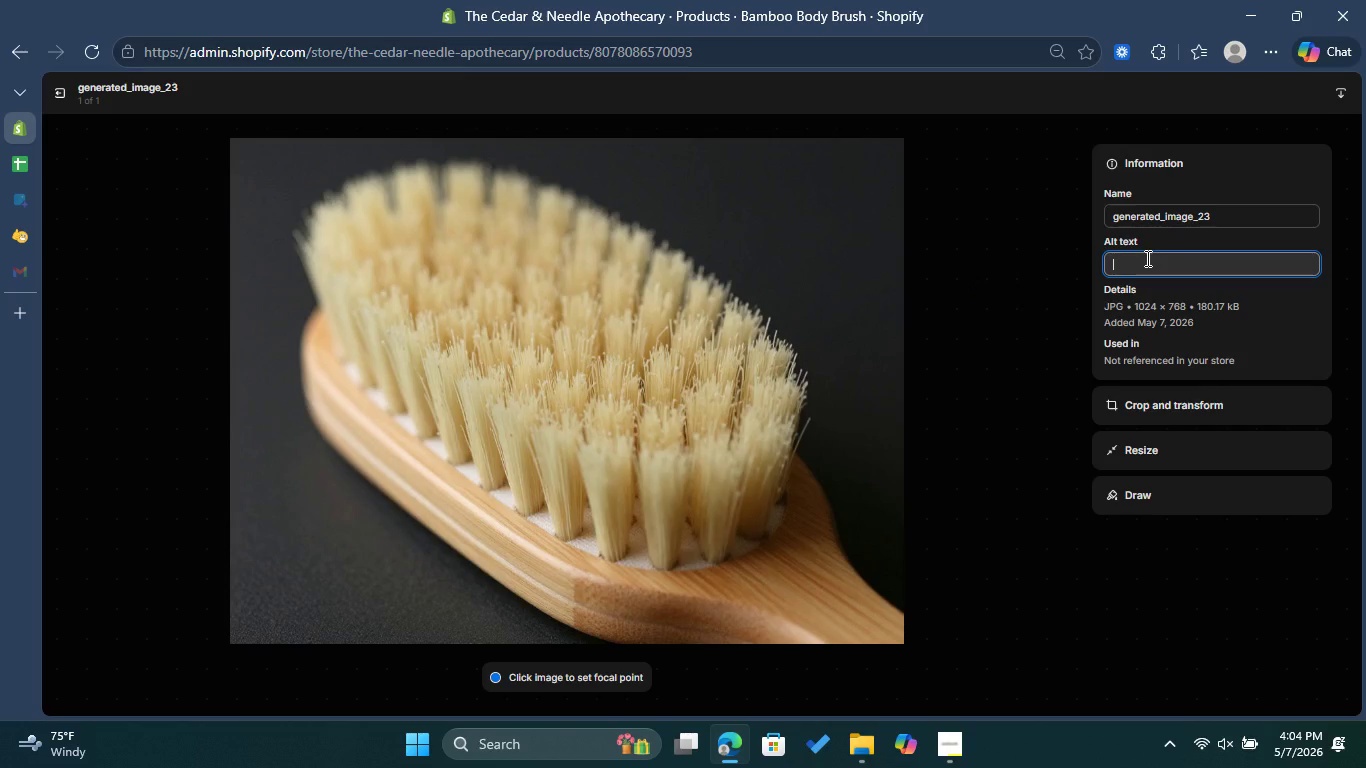 
key(Control+V)
 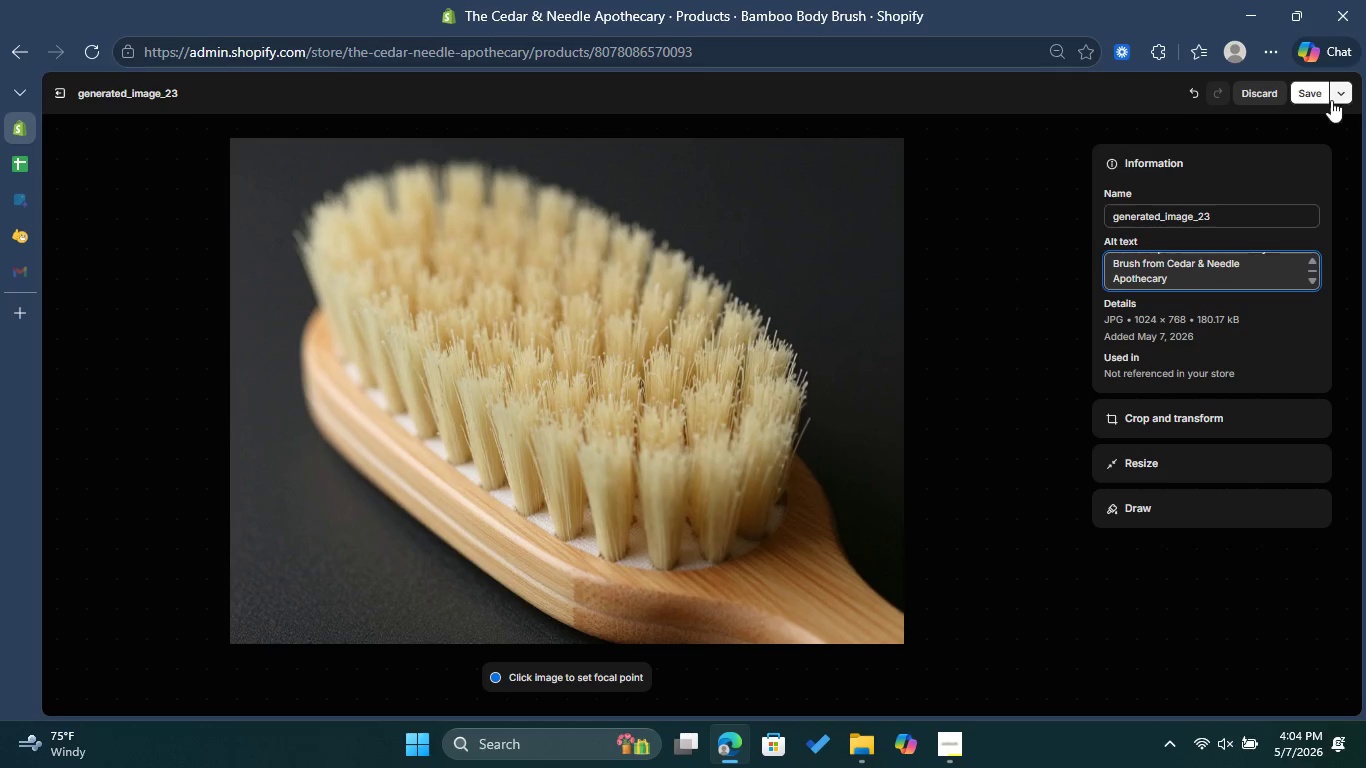 
left_click([1314, 96])
 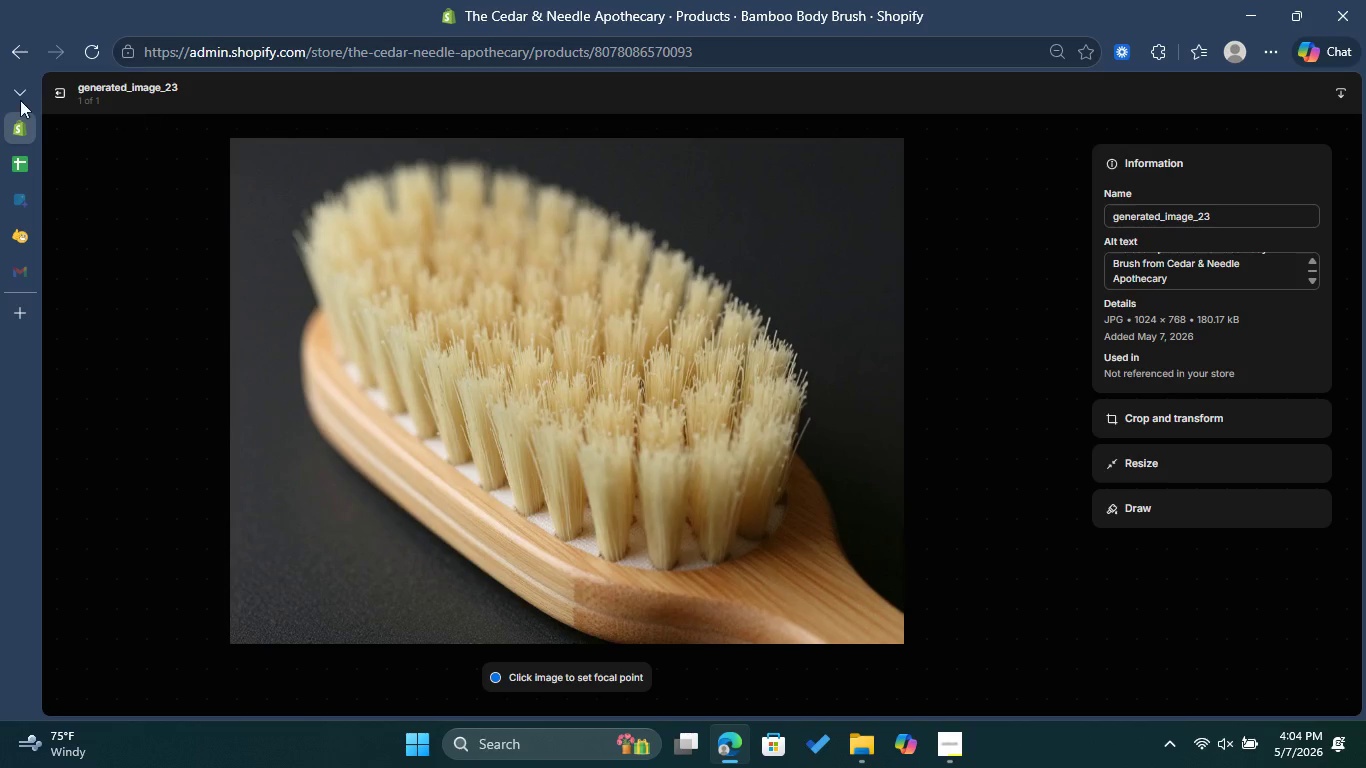 
left_click([63, 94])
 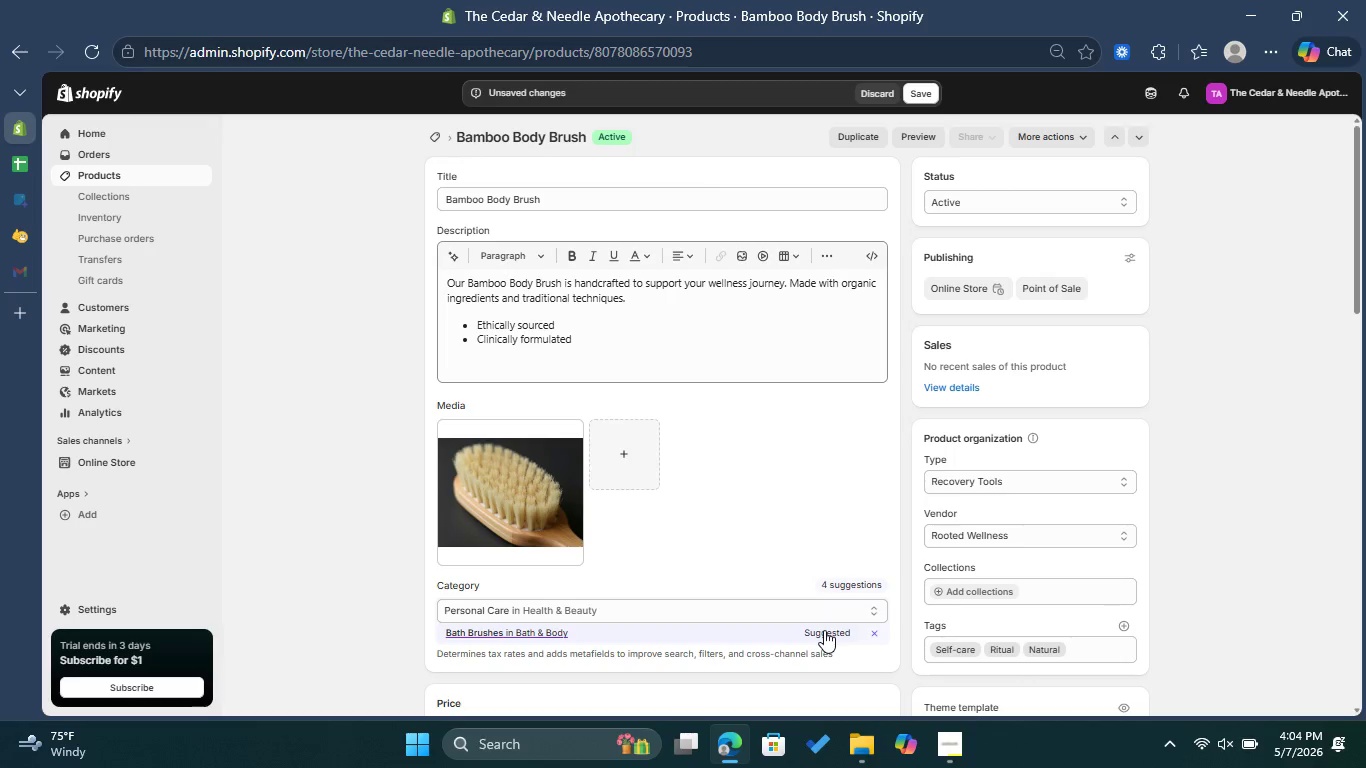 
wait(6.78)
 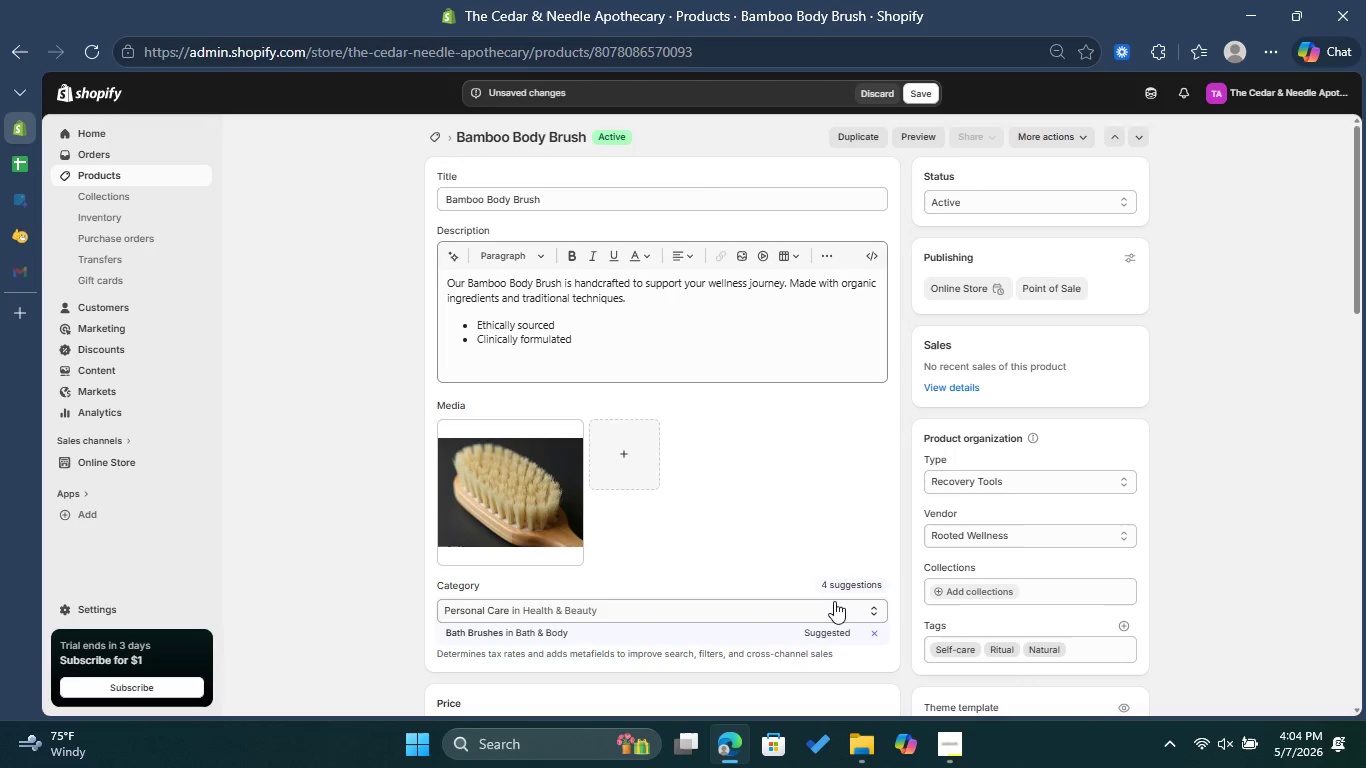 
left_click([832, 514])
 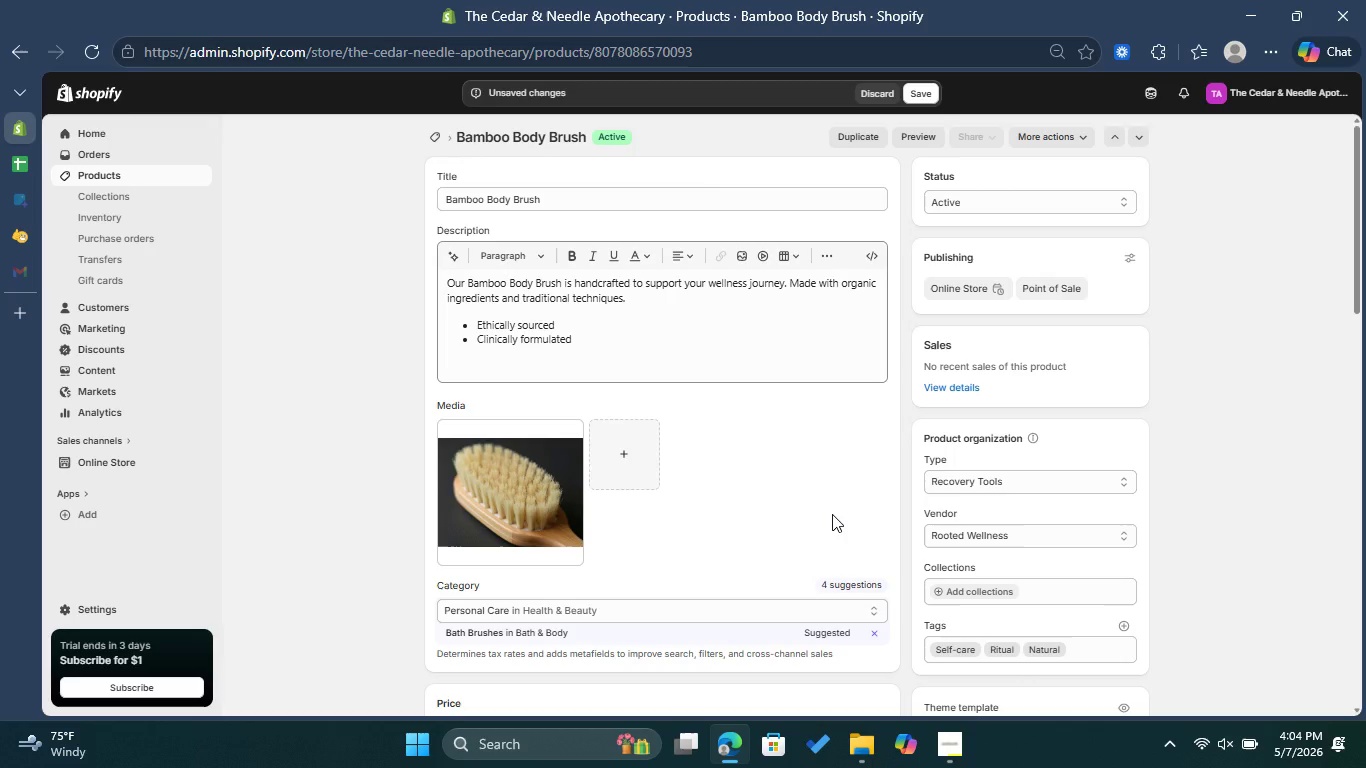 
scroll: coordinate [833, 516], scroll_direction: down, amount: 3.0
 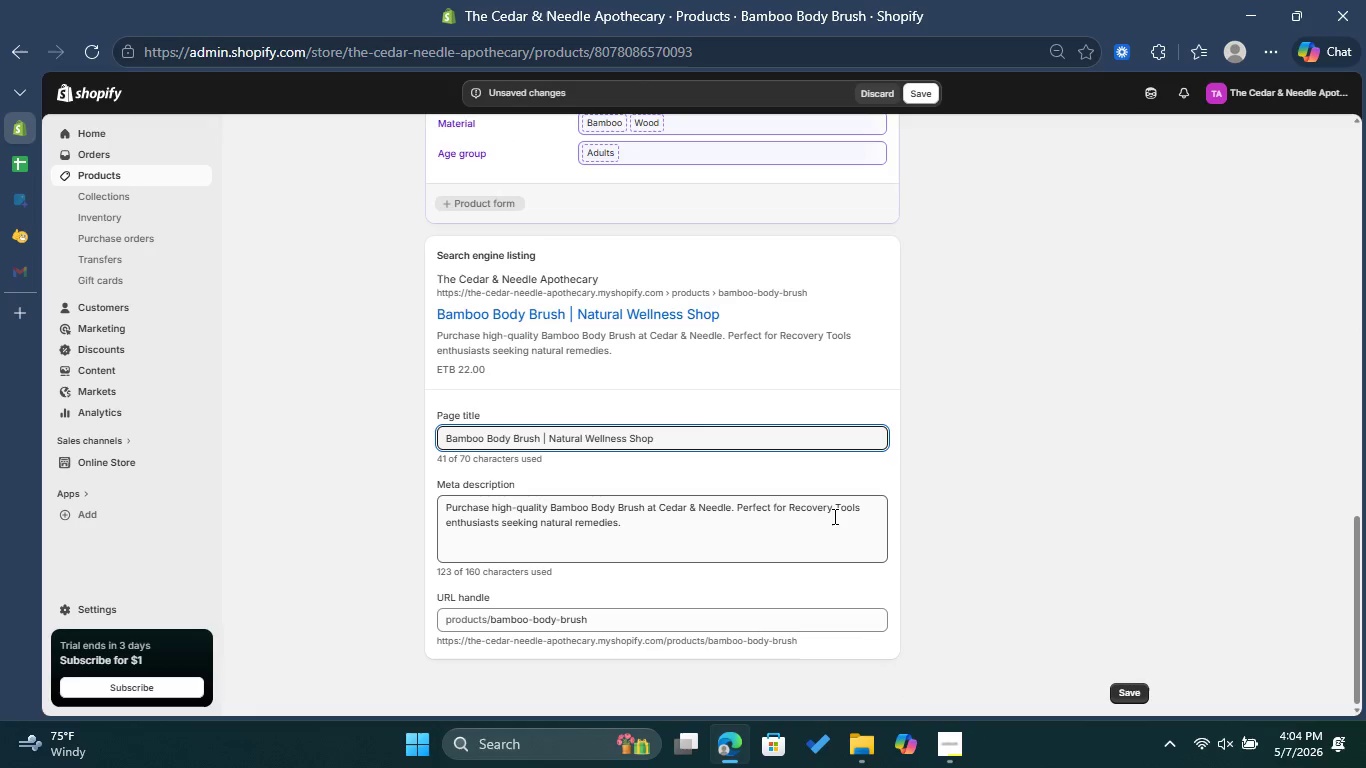 
left_click([1133, 691])
 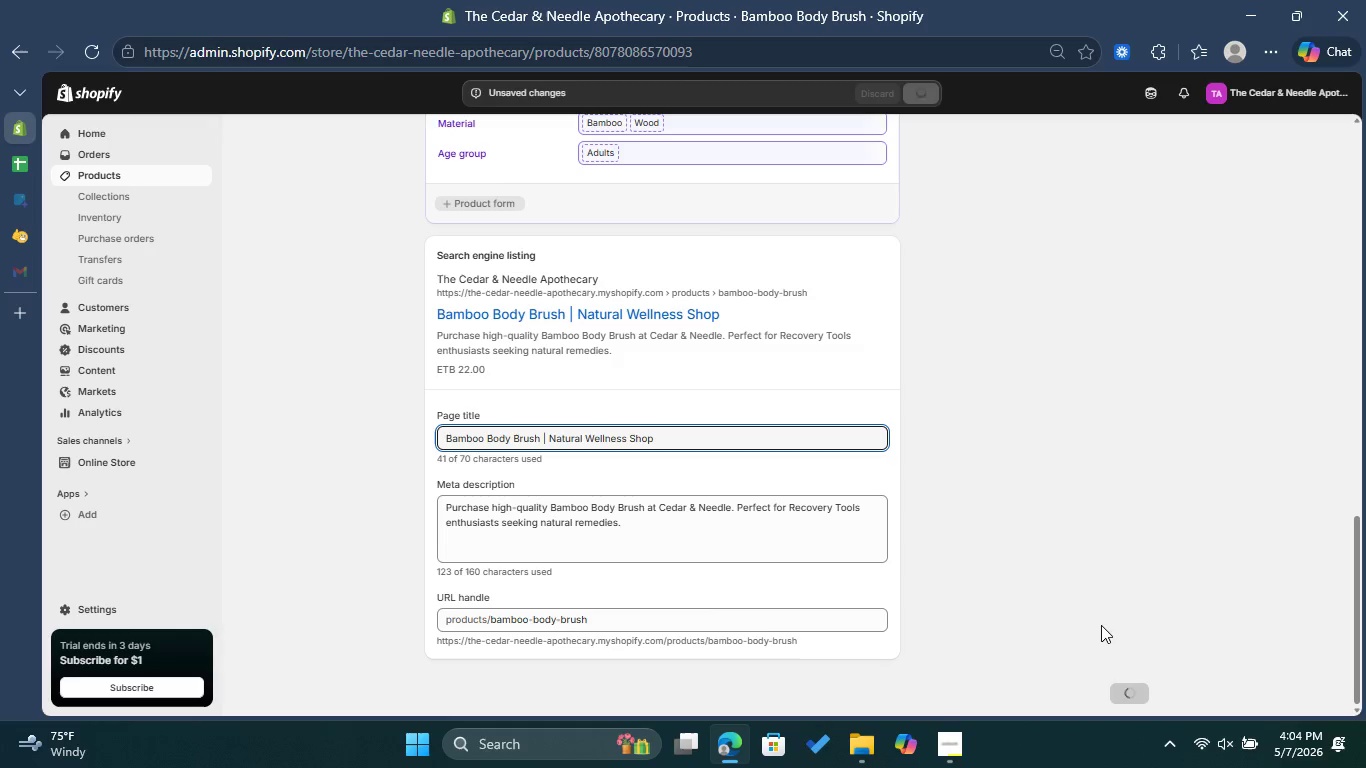 
wait(6.72)
 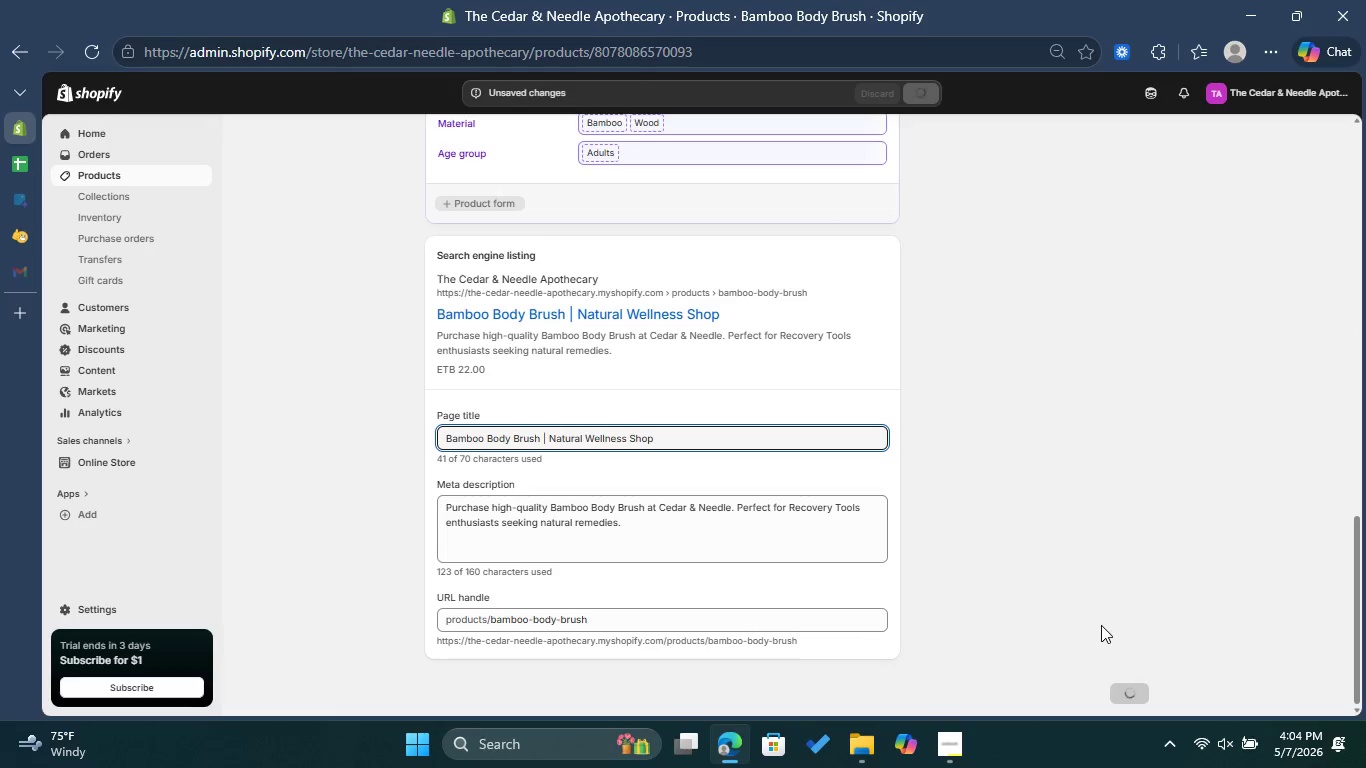 
scroll: coordinate [1098, 625], scroll_direction: up, amount: 12.0
 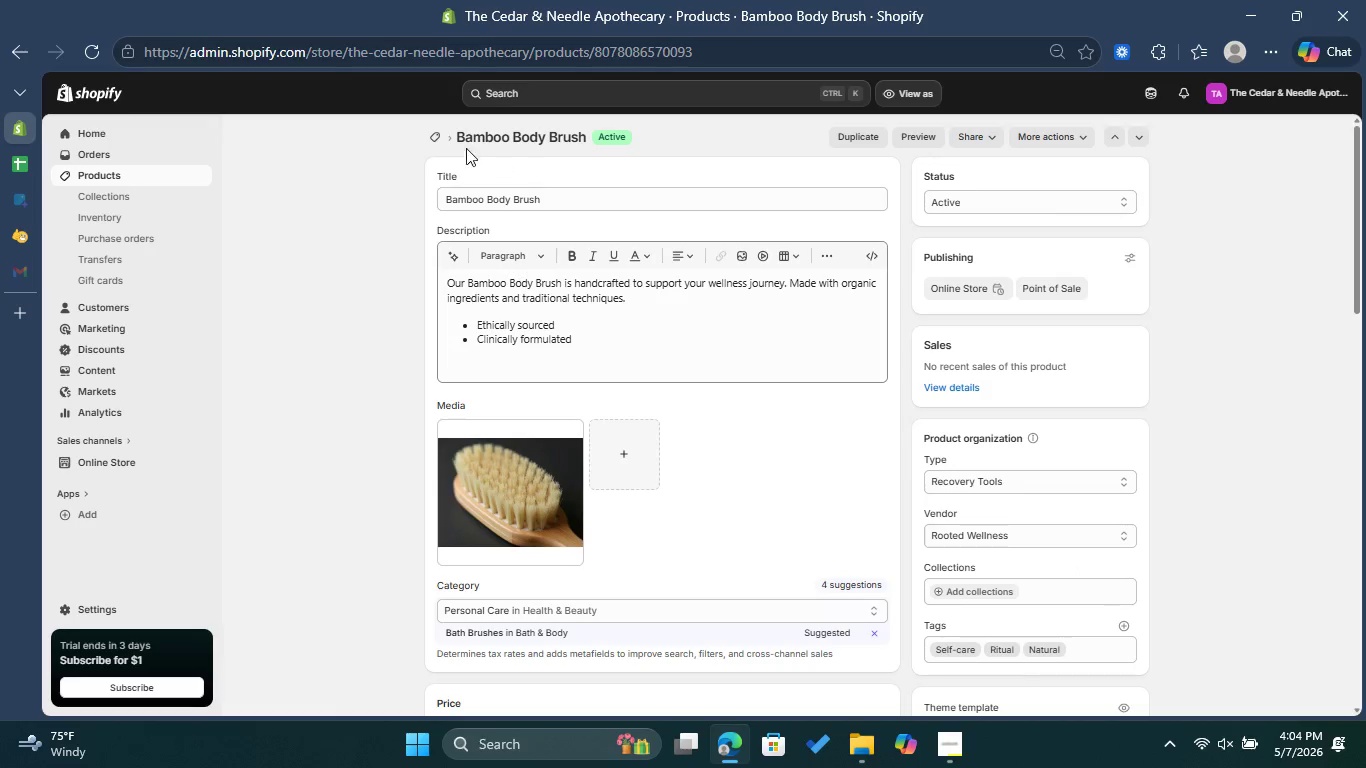 
left_click([433, 140])
 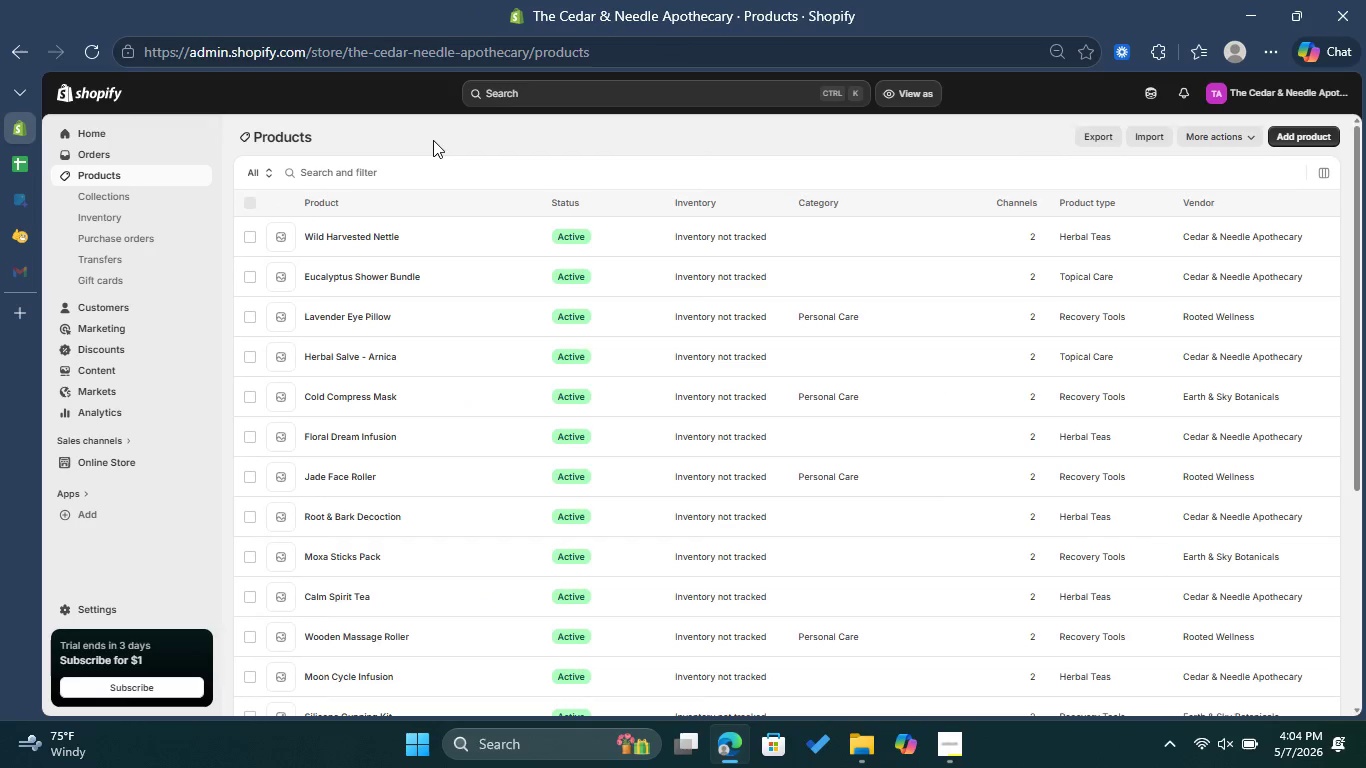 
scroll: coordinate [530, 443], scroll_direction: down, amount: 2.0
 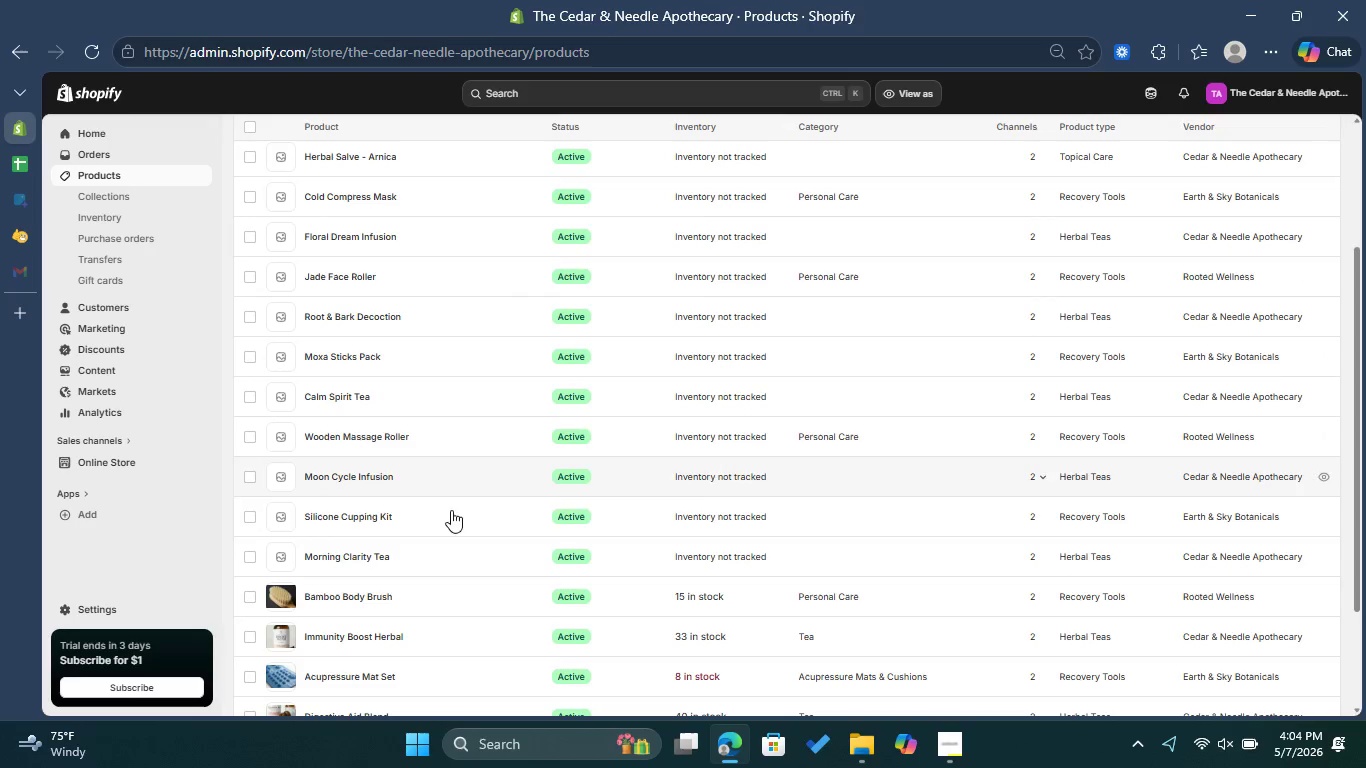 
left_click([370, 559])
 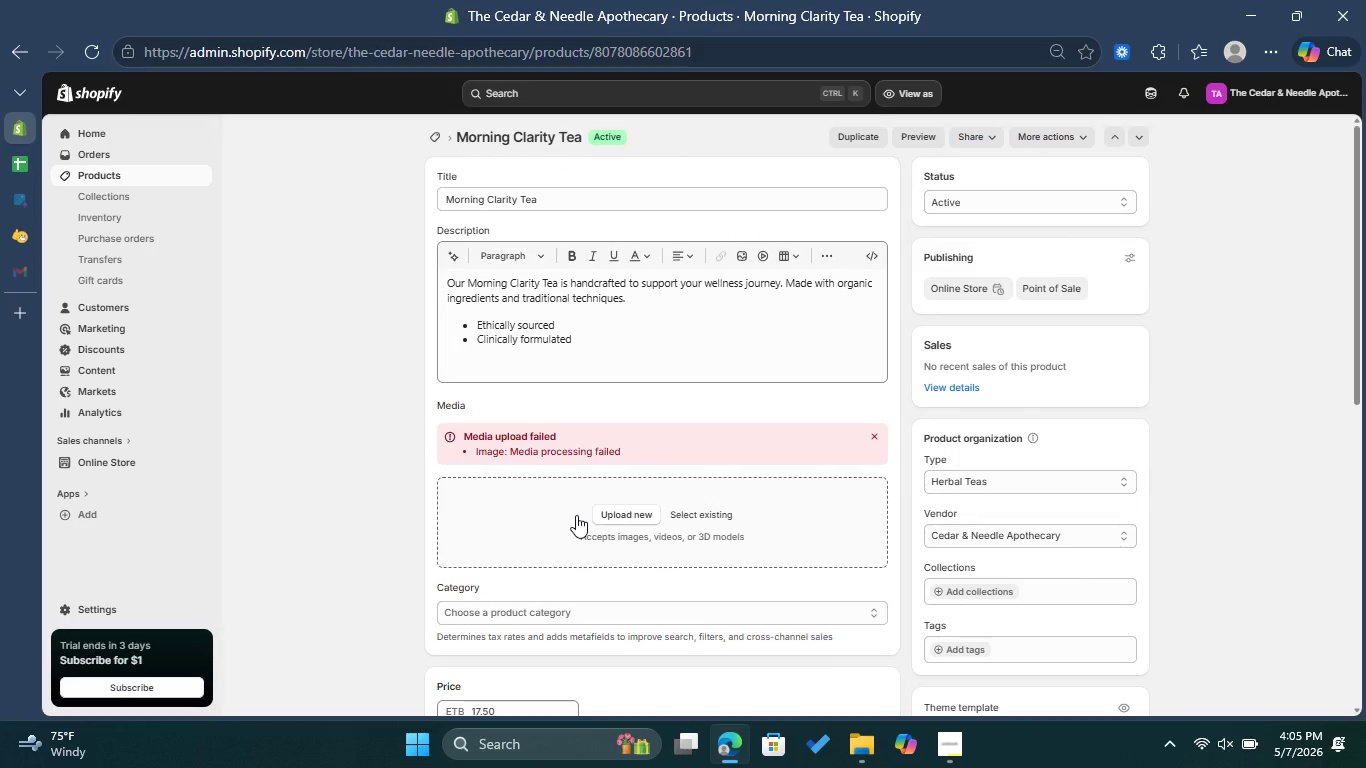 
wait(7.12)
 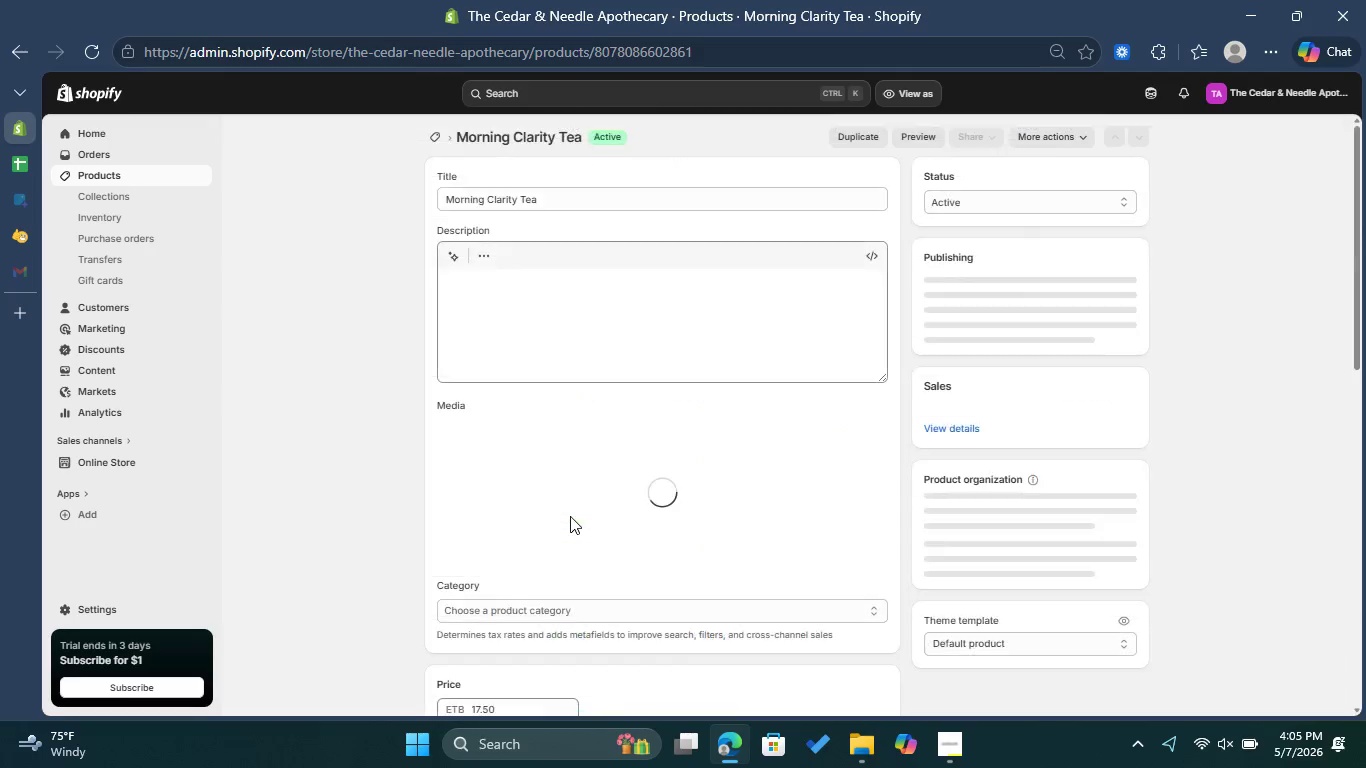 
left_click([876, 433])
 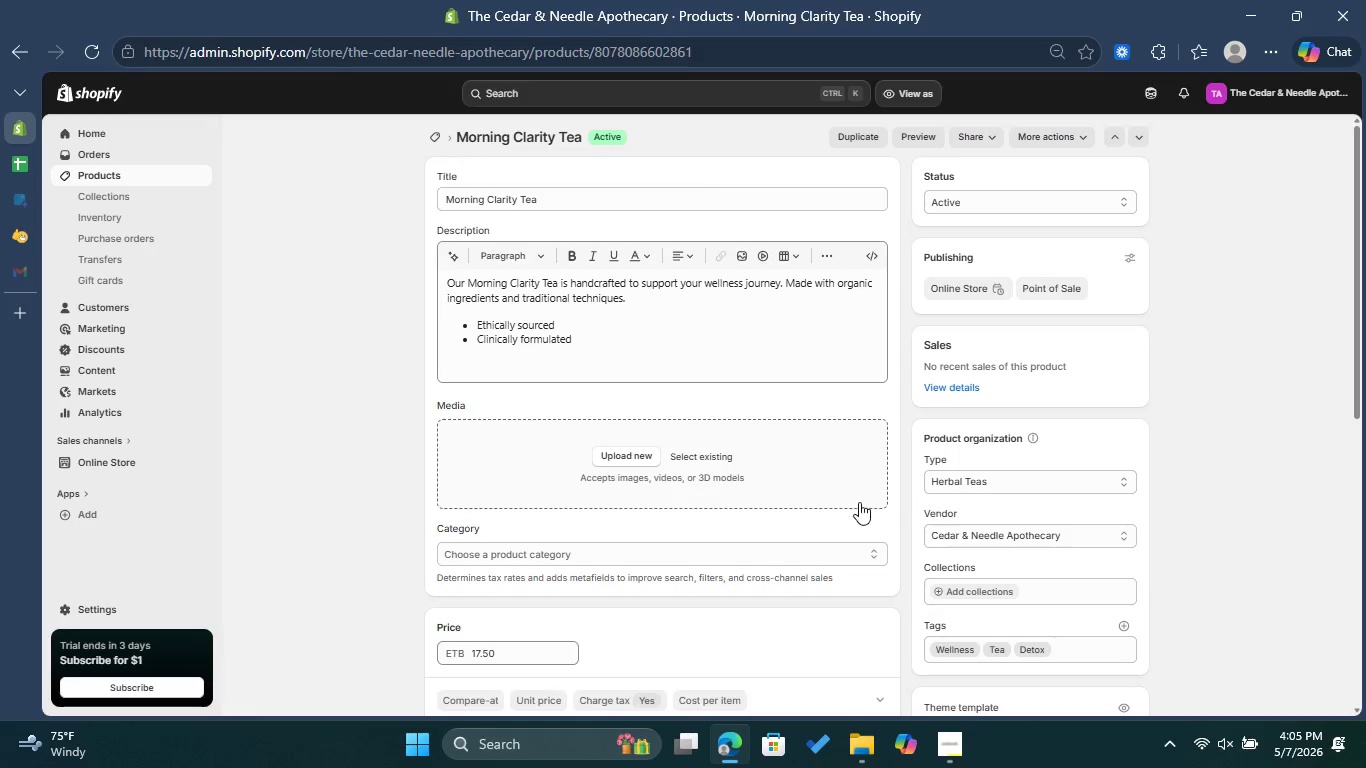 
scroll: coordinate [858, 508], scroll_direction: down, amount: 2.0
 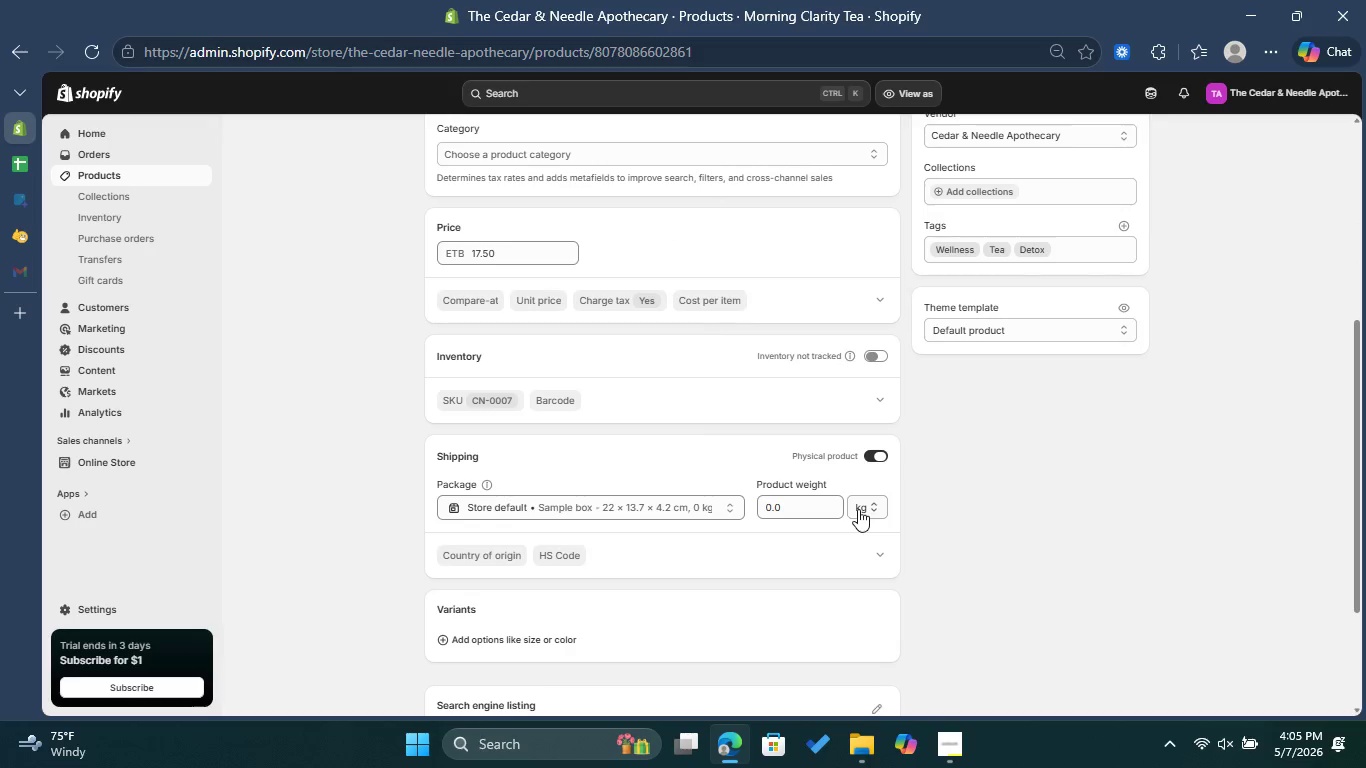 
scroll: coordinate [858, 509], scroll_direction: up, amount: 2.0
 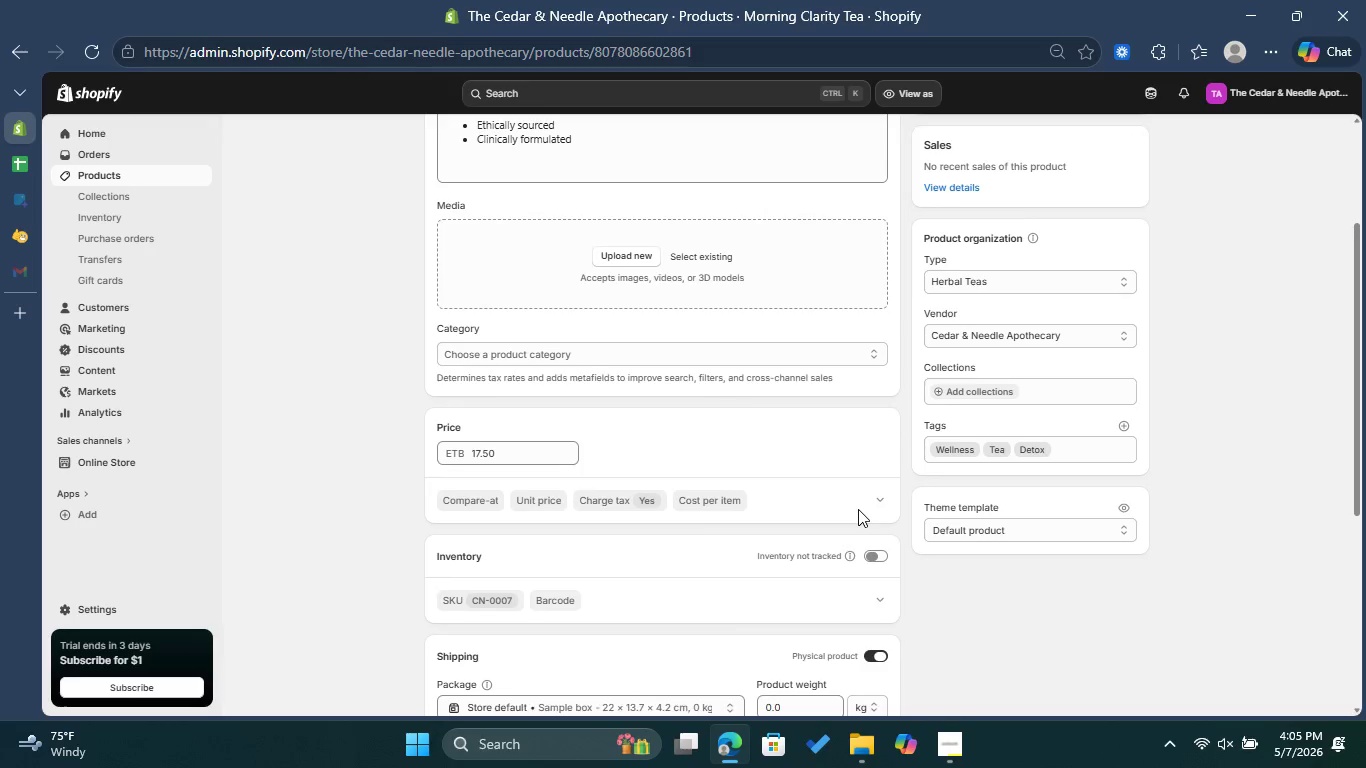 
scroll: coordinate [858, 509], scroll_direction: down, amount: 2.0
 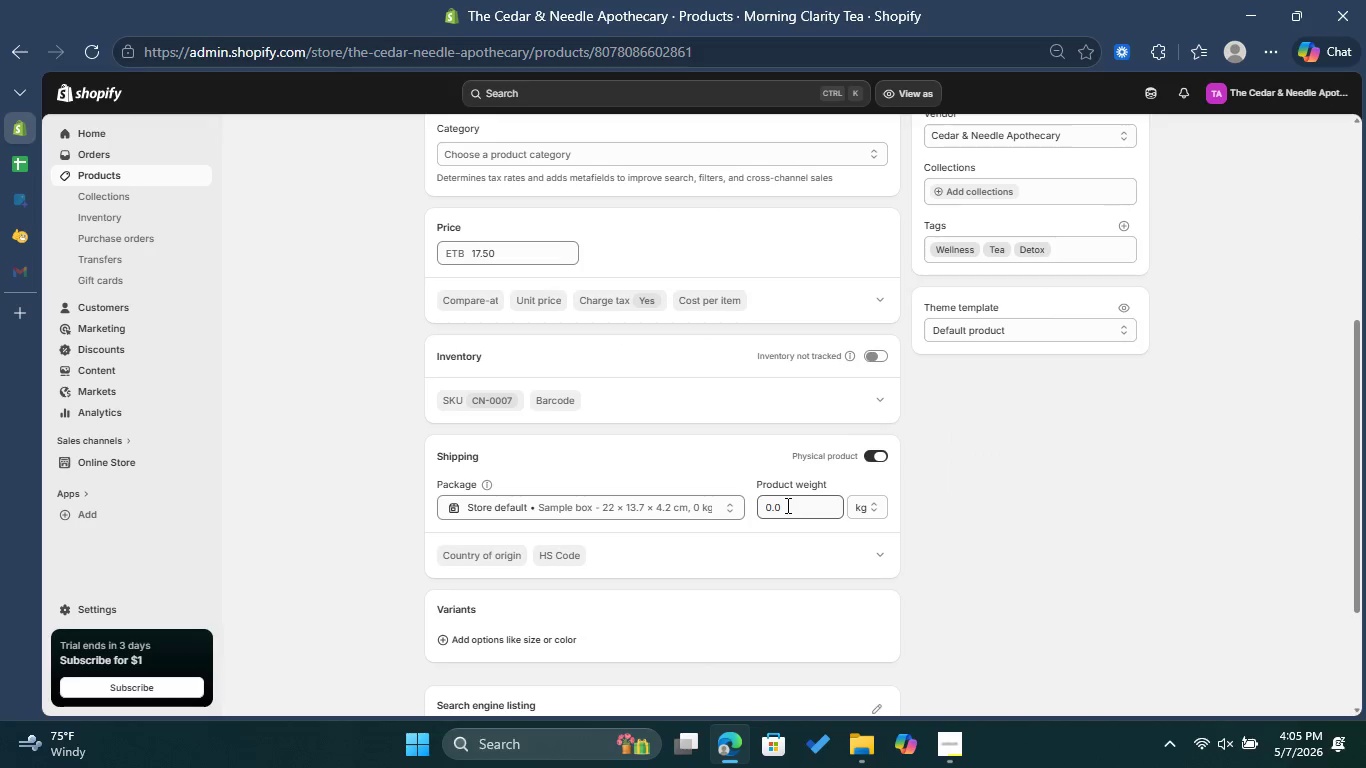 
left_click([786, 505])
 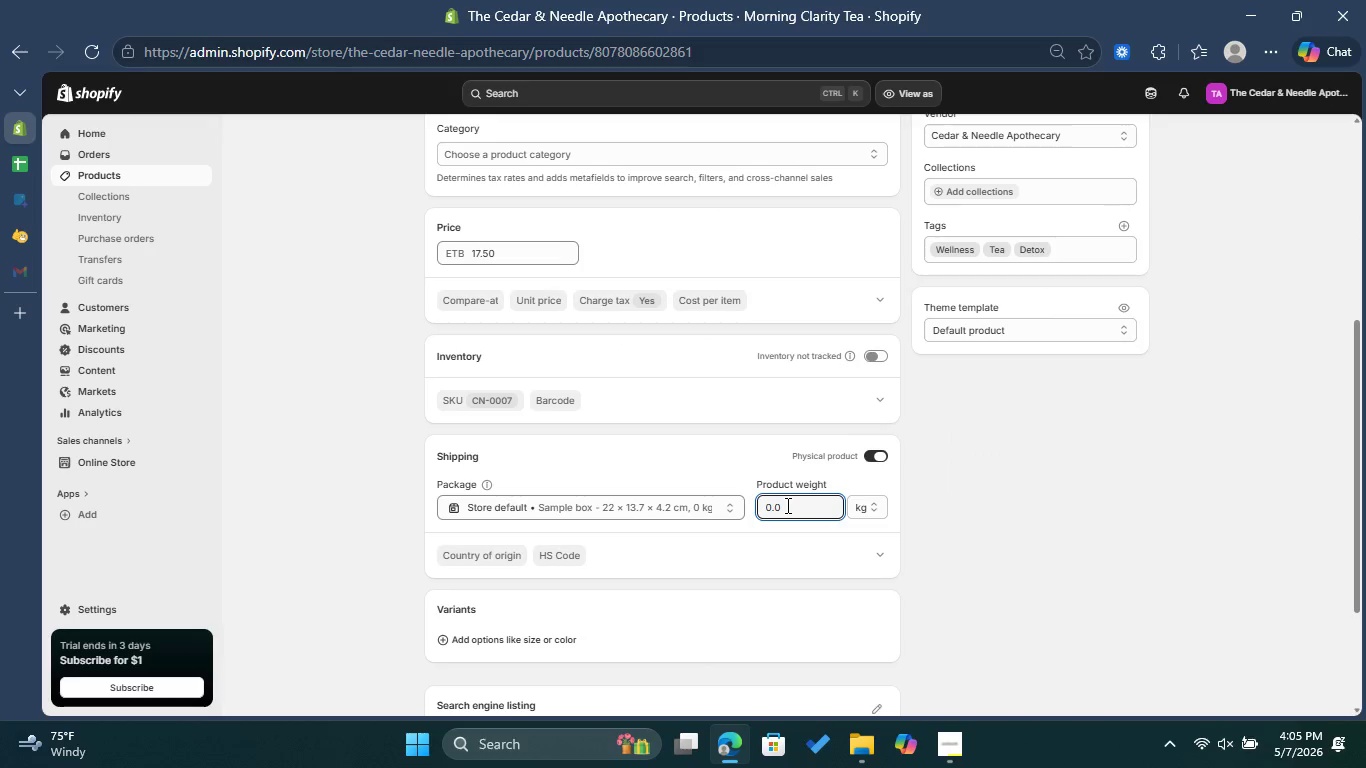 
key(Backspace)
 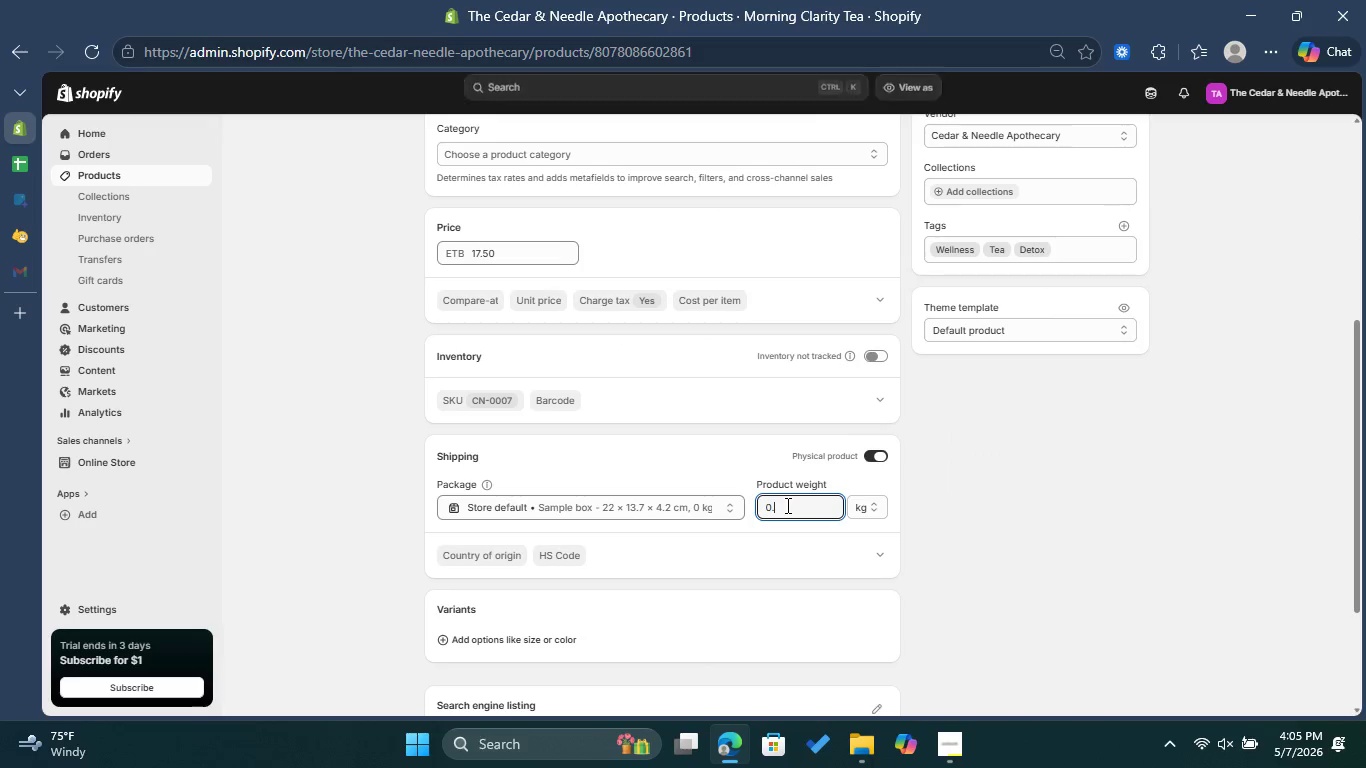 
key(2)
 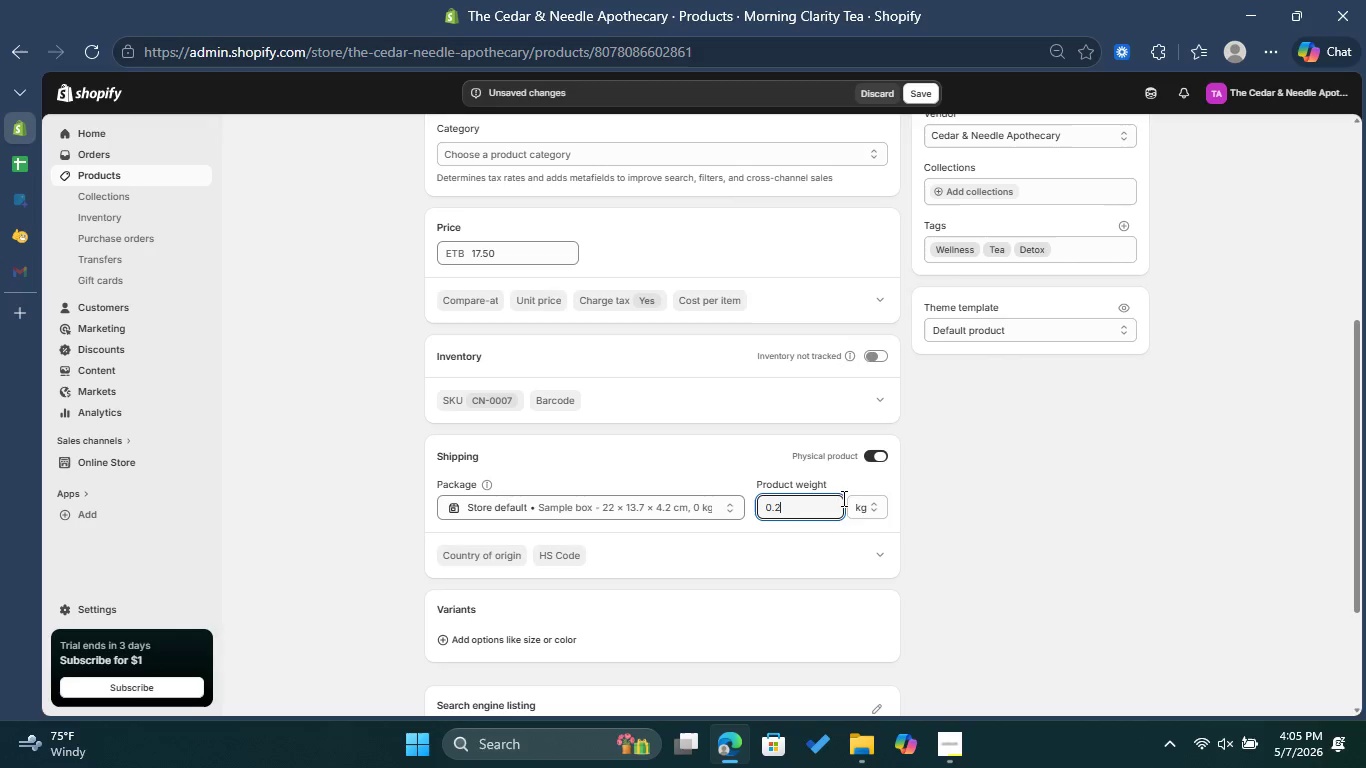 
left_click([872, 512])
 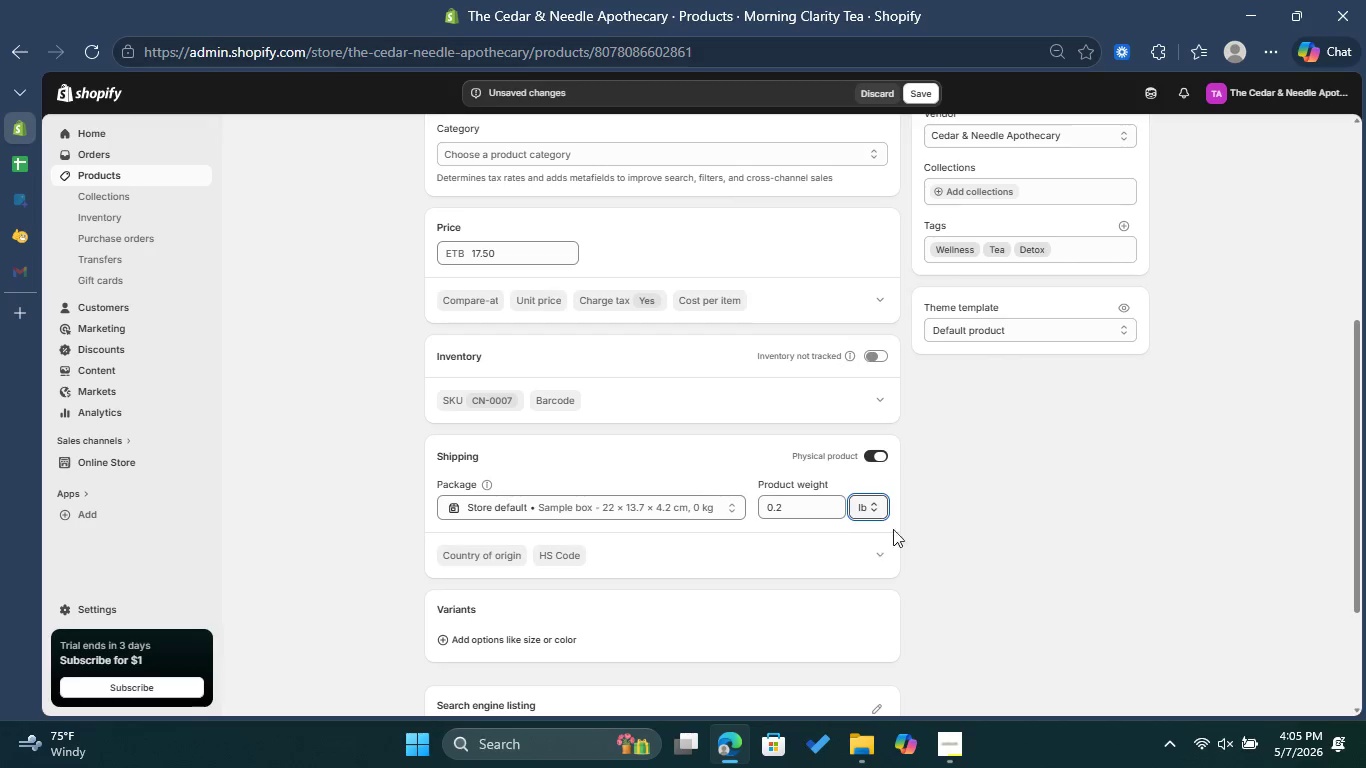 
left_click([943, 495])
 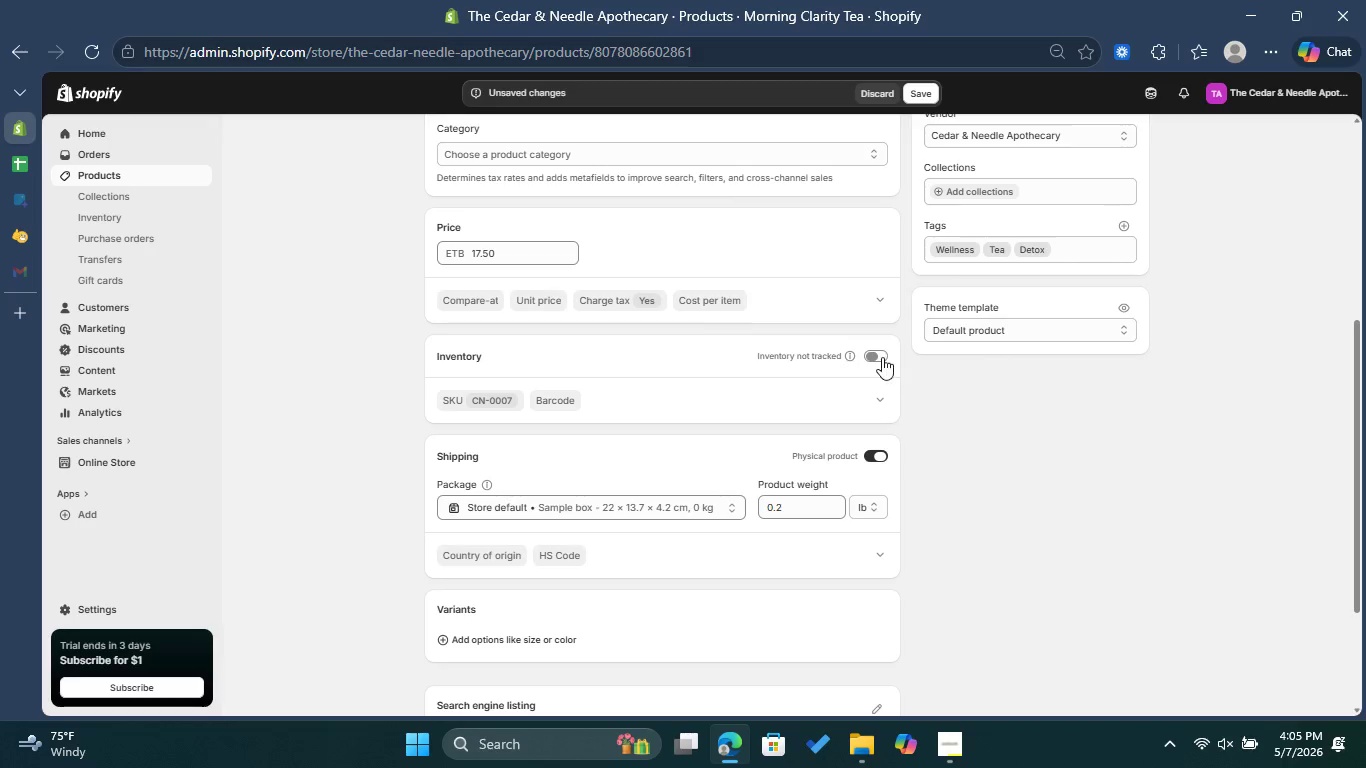 
left_click([882, 357])
 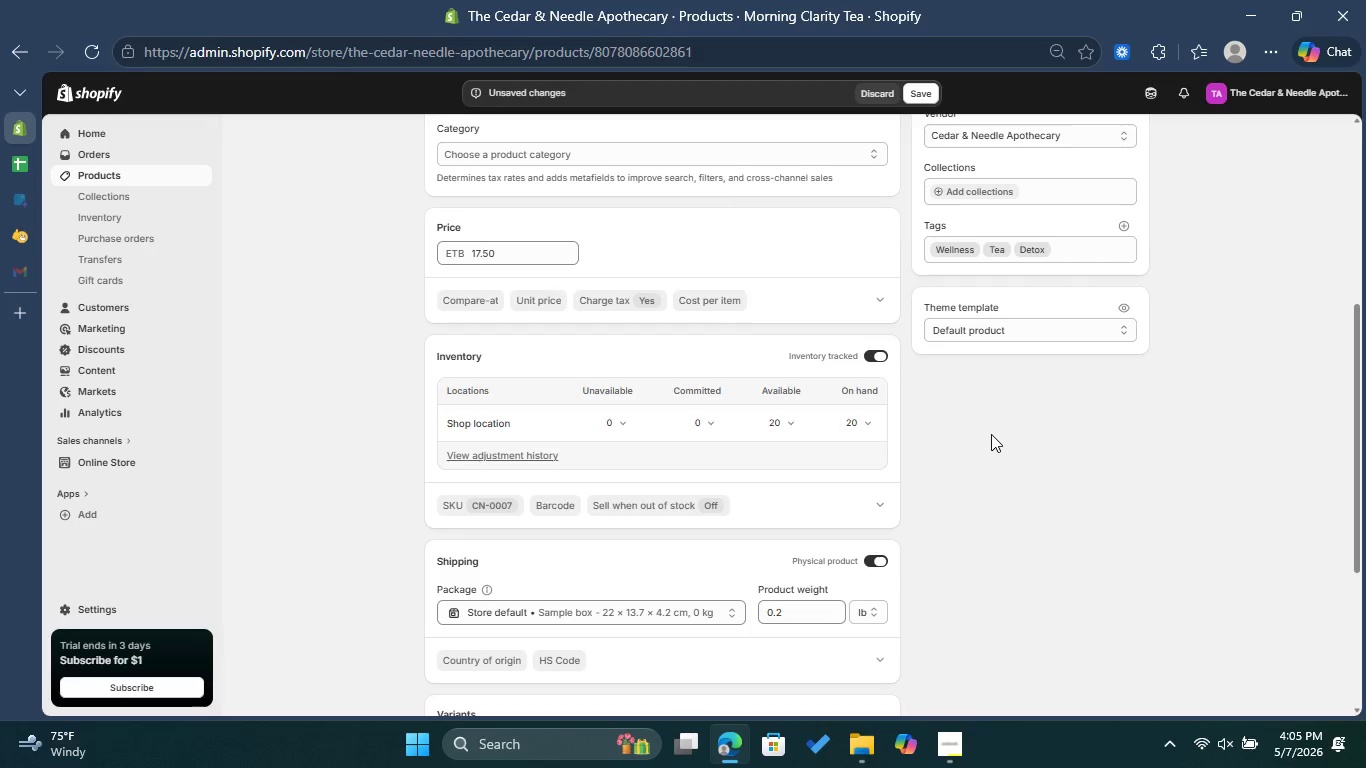 
scroll: coordinate [991, 446], scroll_direction: down, amount: 4.0
 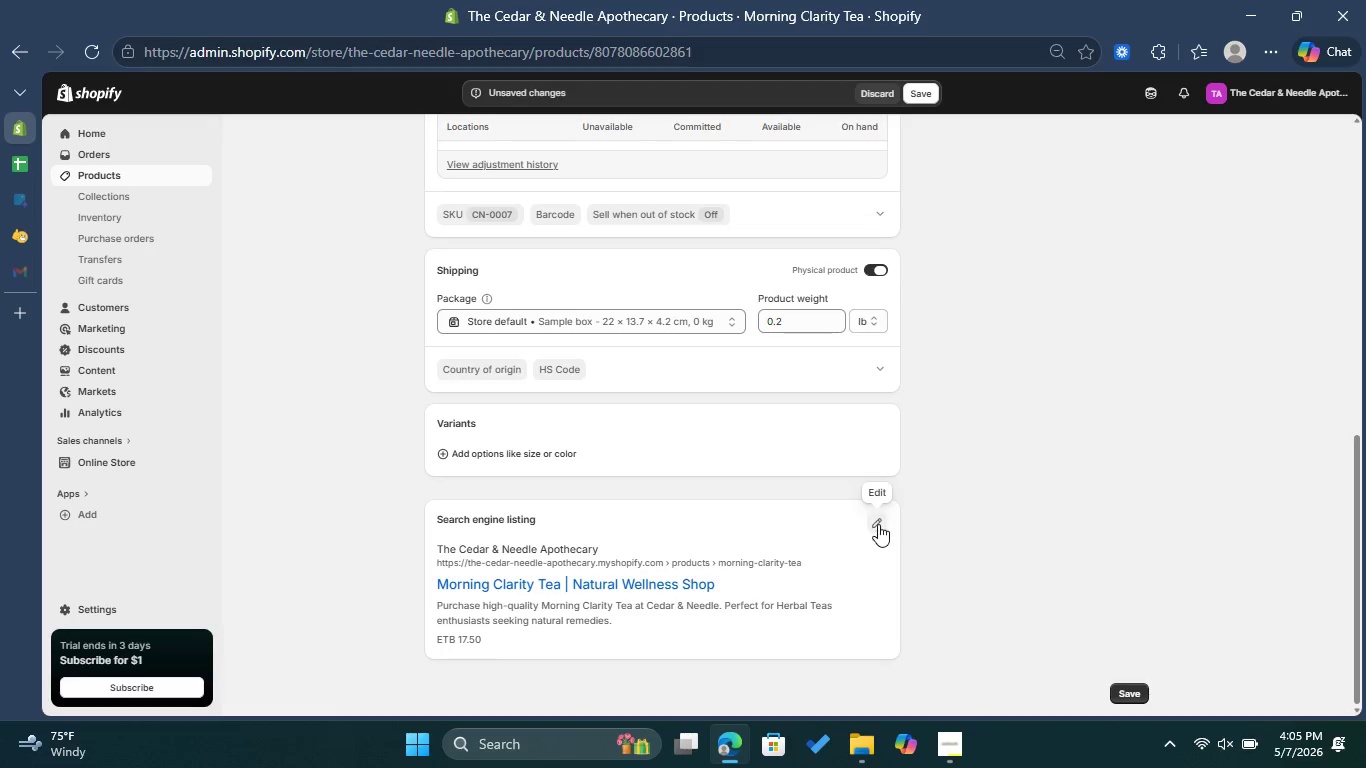 
left_click([878, 524])
 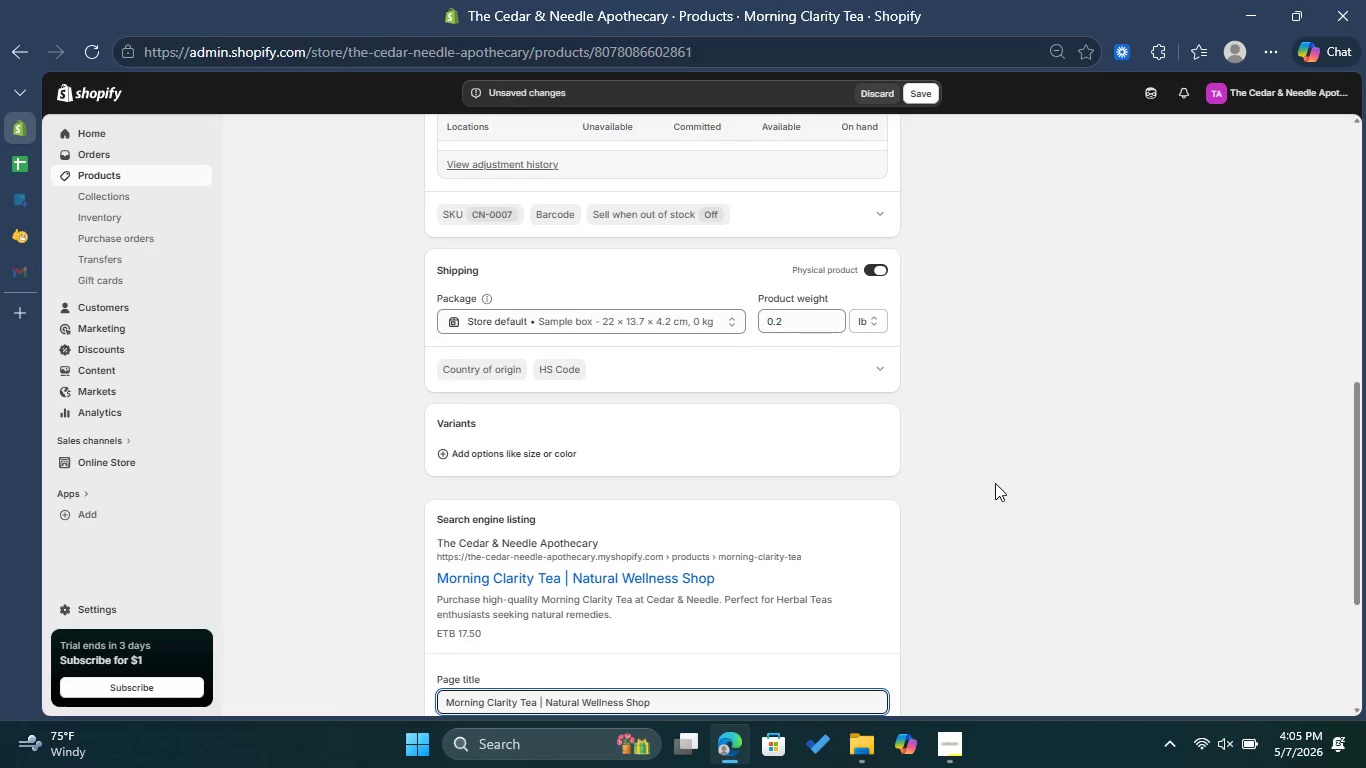 
scroll: coordinate [995, 483], scroll_direction: down, amount: 3.0
 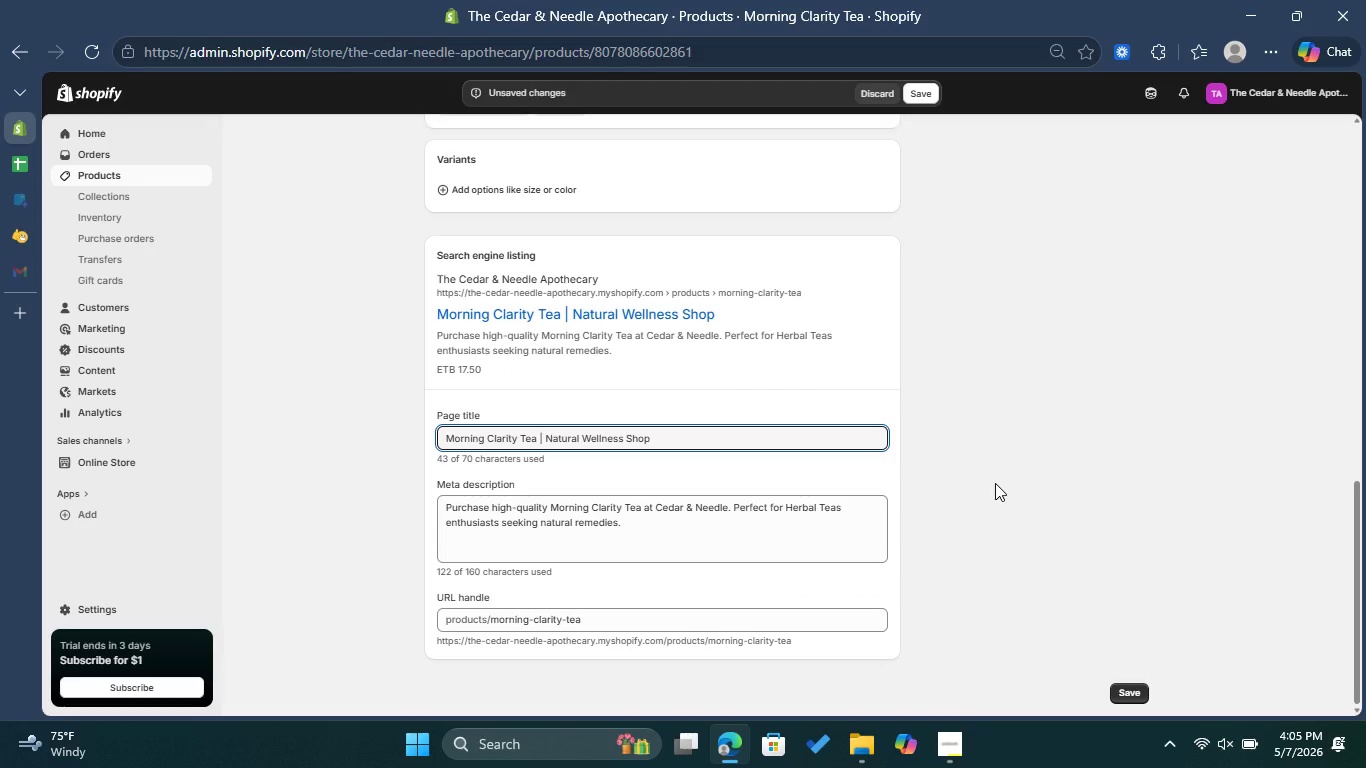 
wait(9.62)
 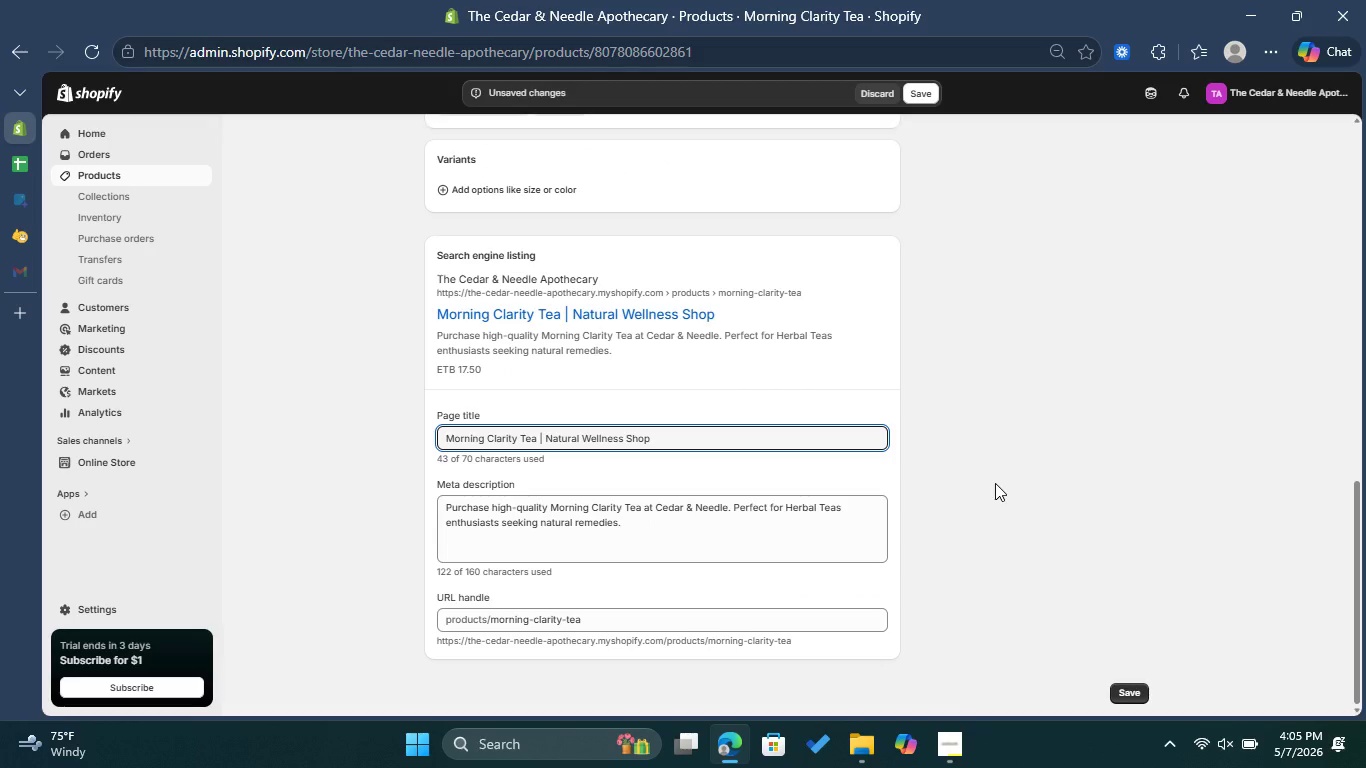 
scroll: coordinate [995, 483], scroll_direction: up, amount: 7.0
 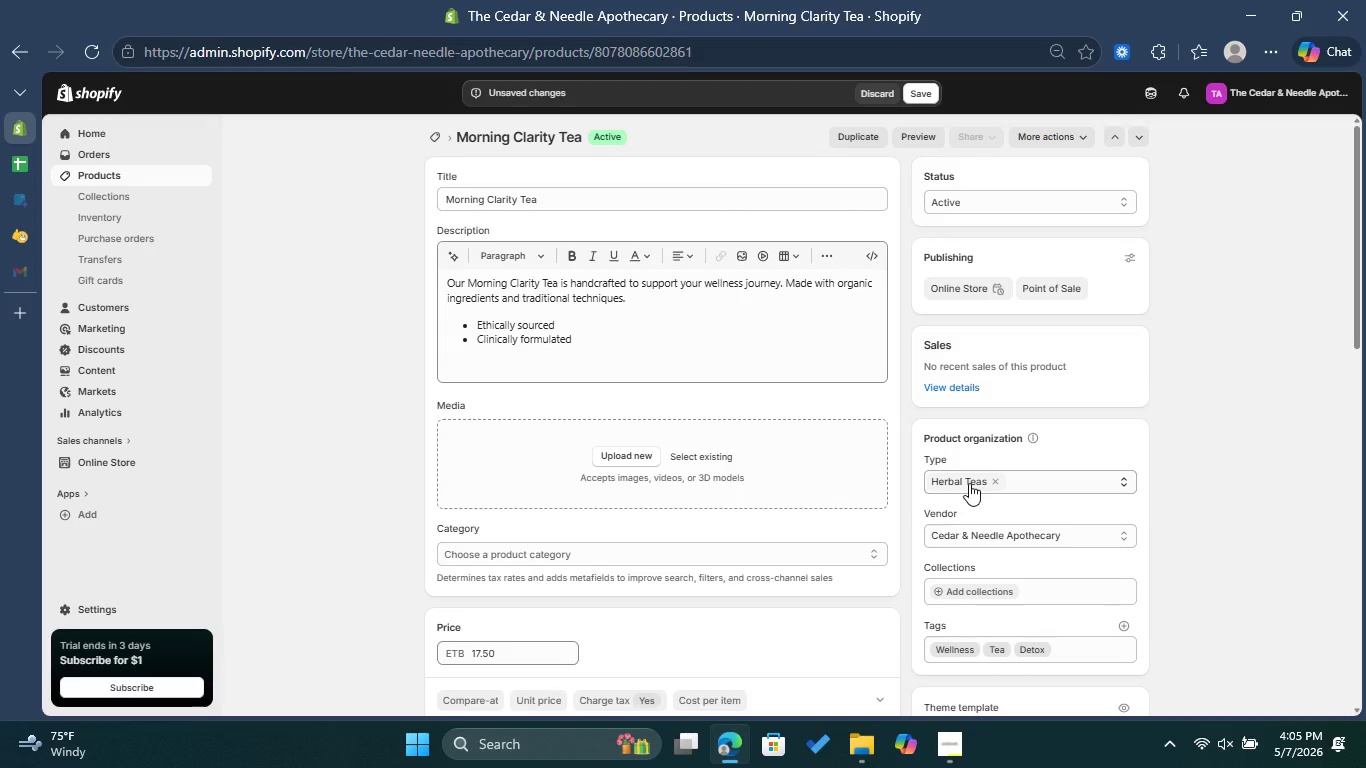 
wait(9.38)
 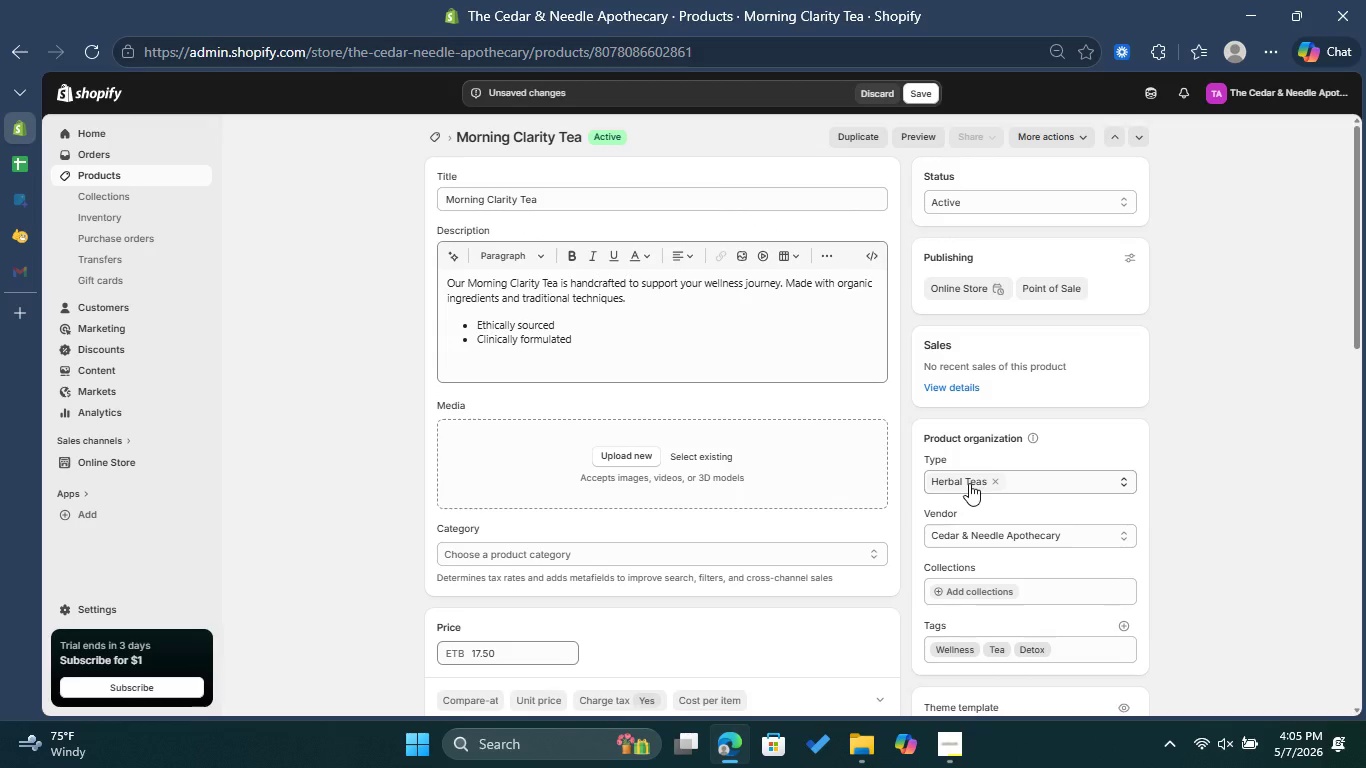 
scroll: coordinate [644, 240], scroll_direction: down, amount: 2.0
 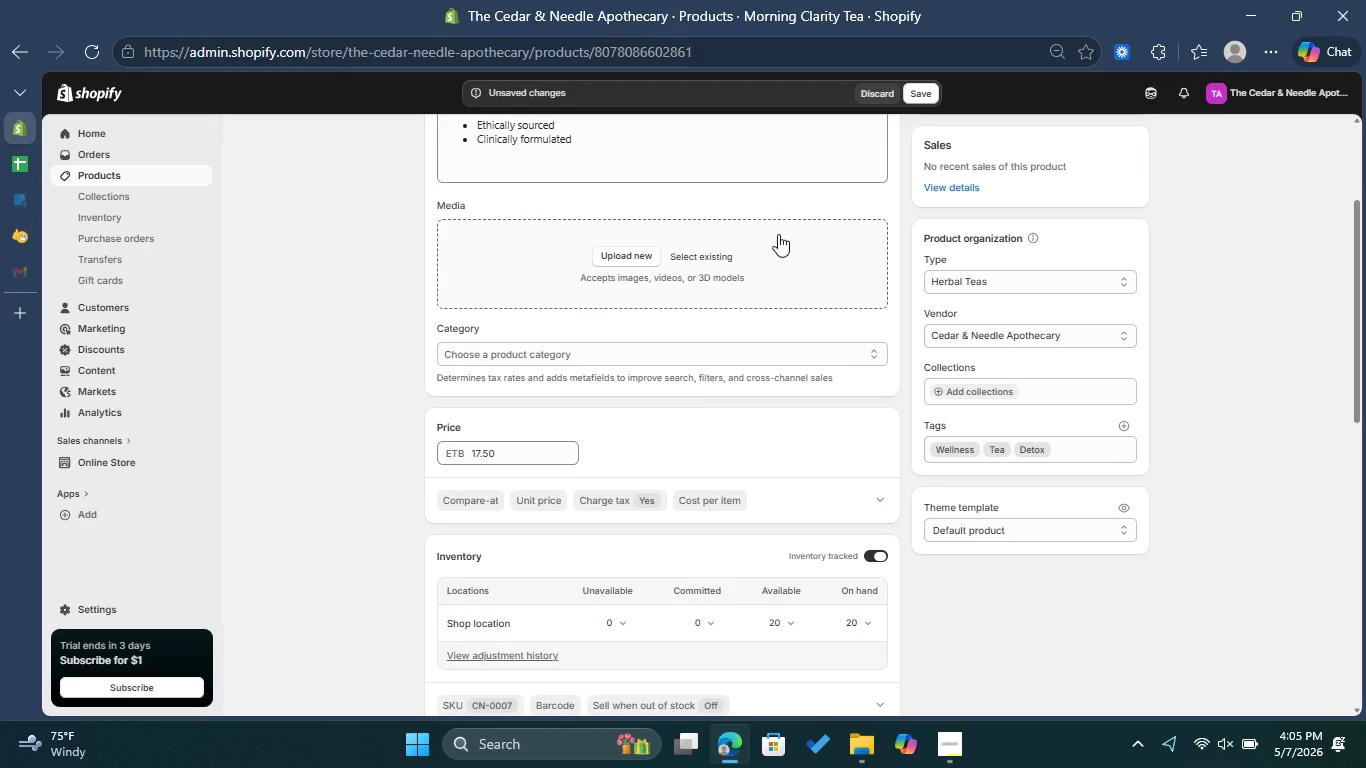 
scroll: coordinate [784, 229], scroll_direction: up, amount: 1.0
 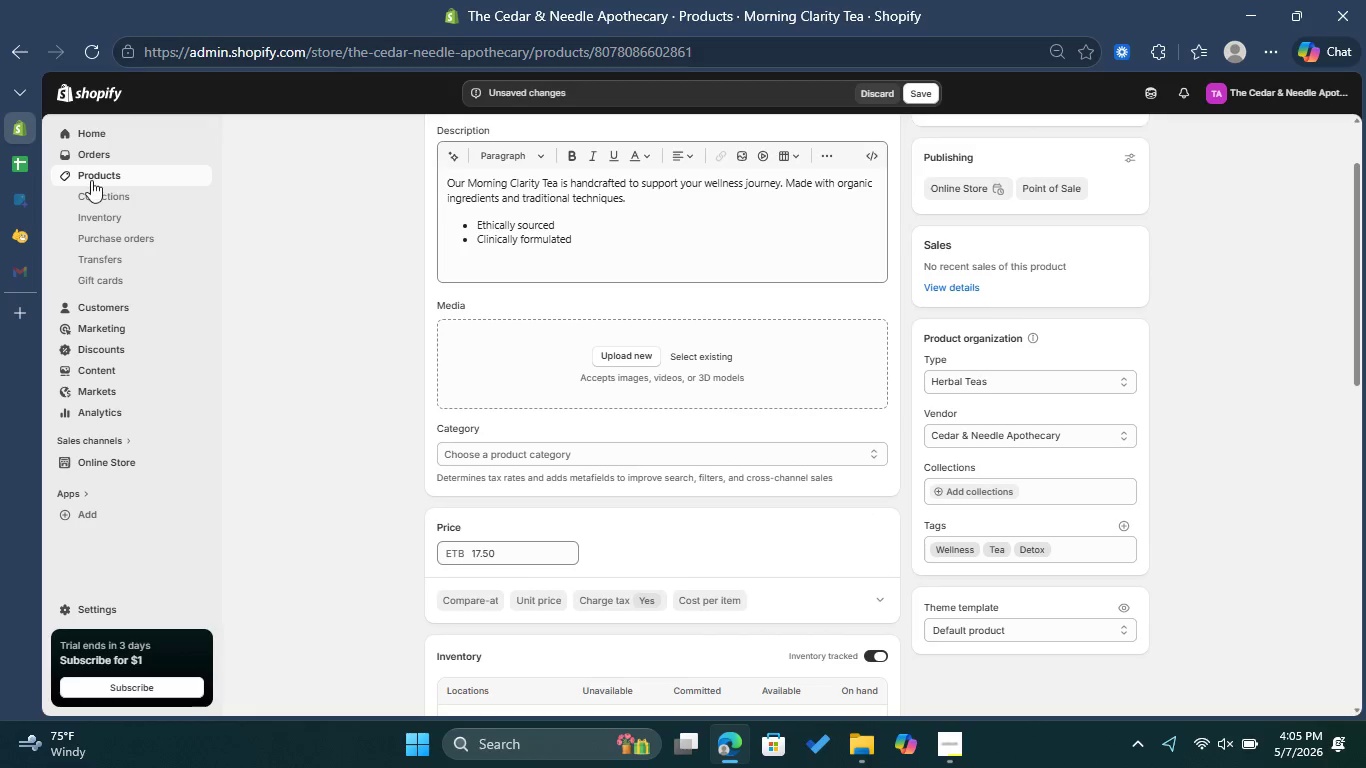 
left_click([6, 156])
 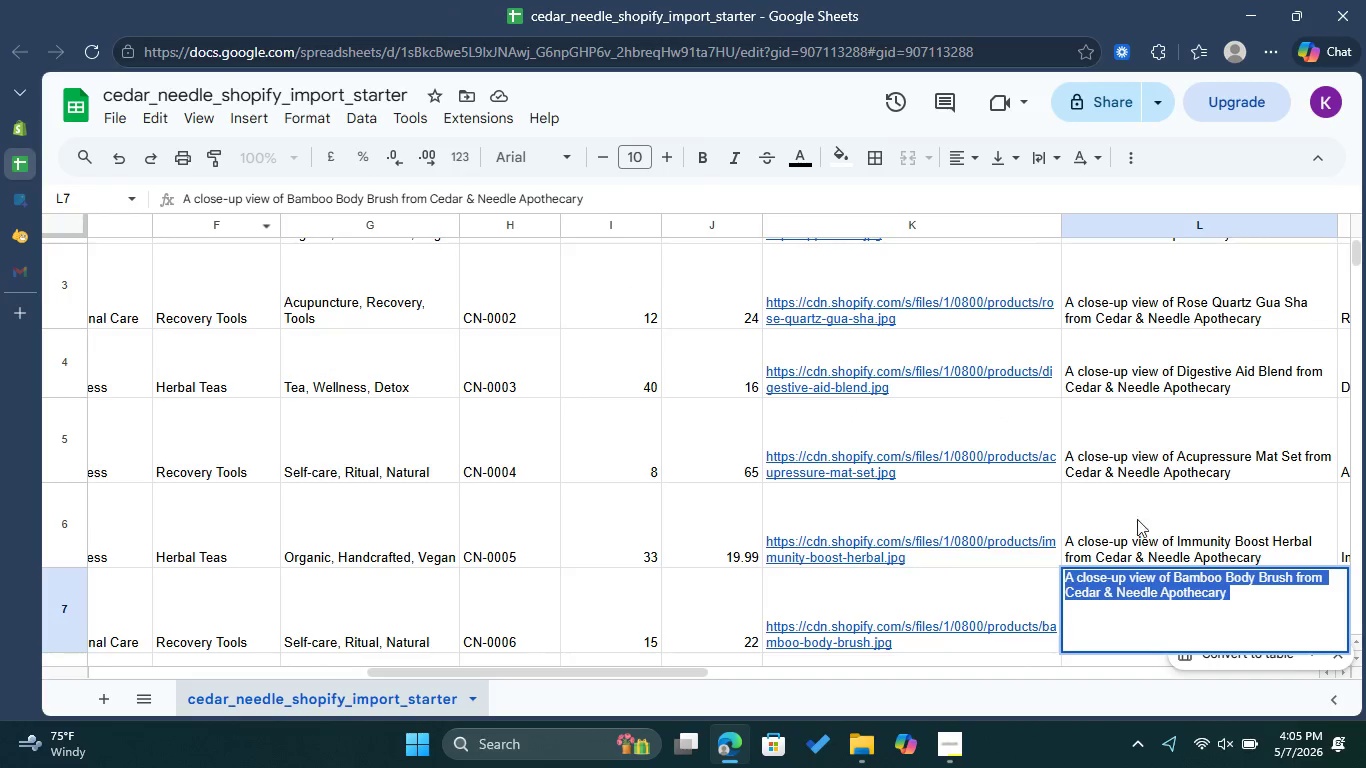 
left_click([1146, 535])
 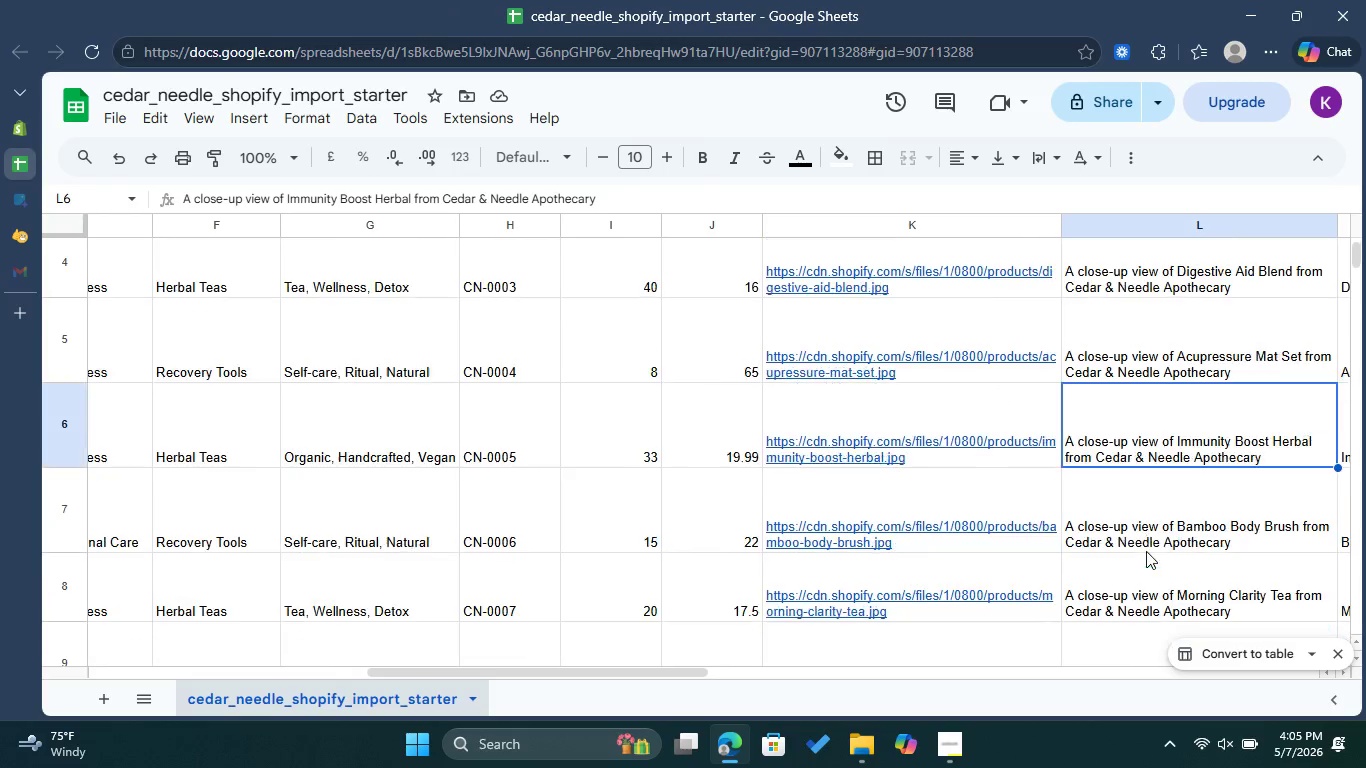 
scroll: coordinate [1146, 551], scroll_direction: down, amount: 2.0
 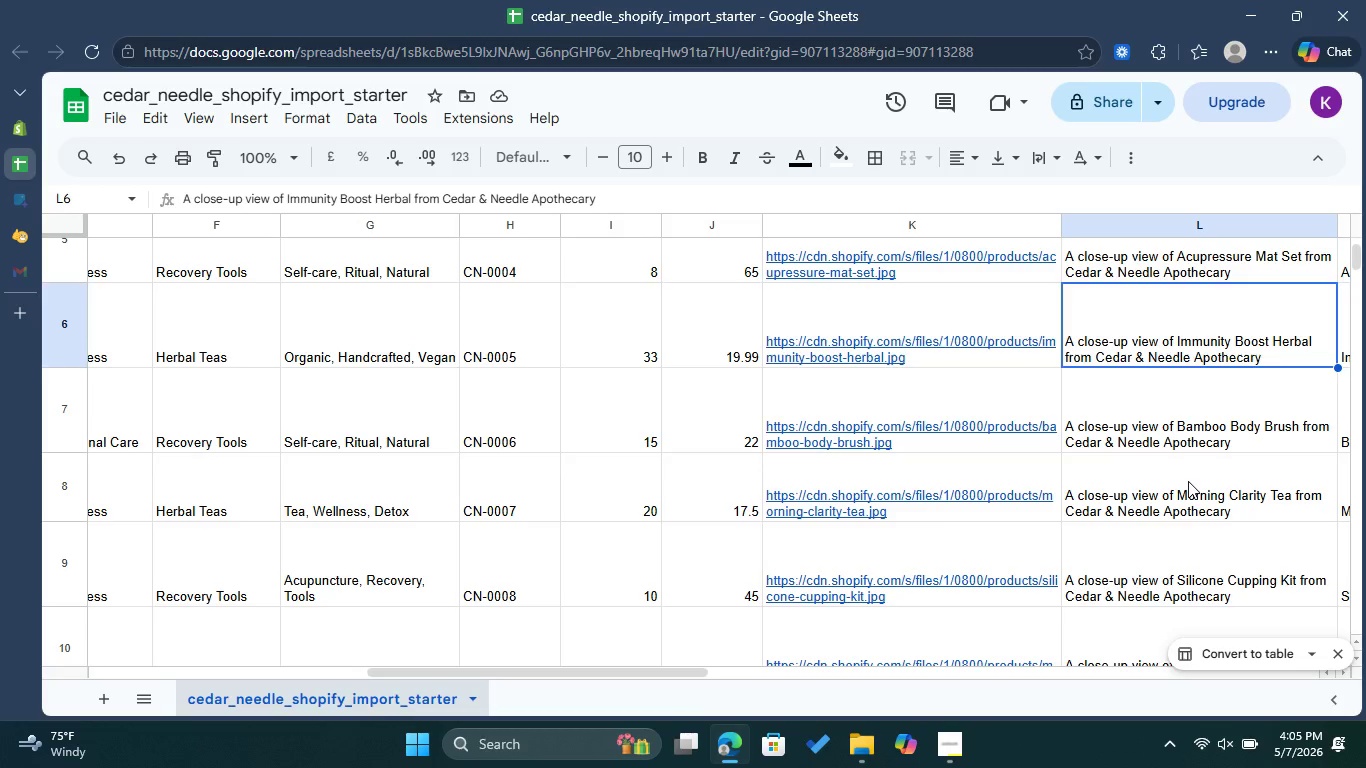 
double_click([1188, 481])
 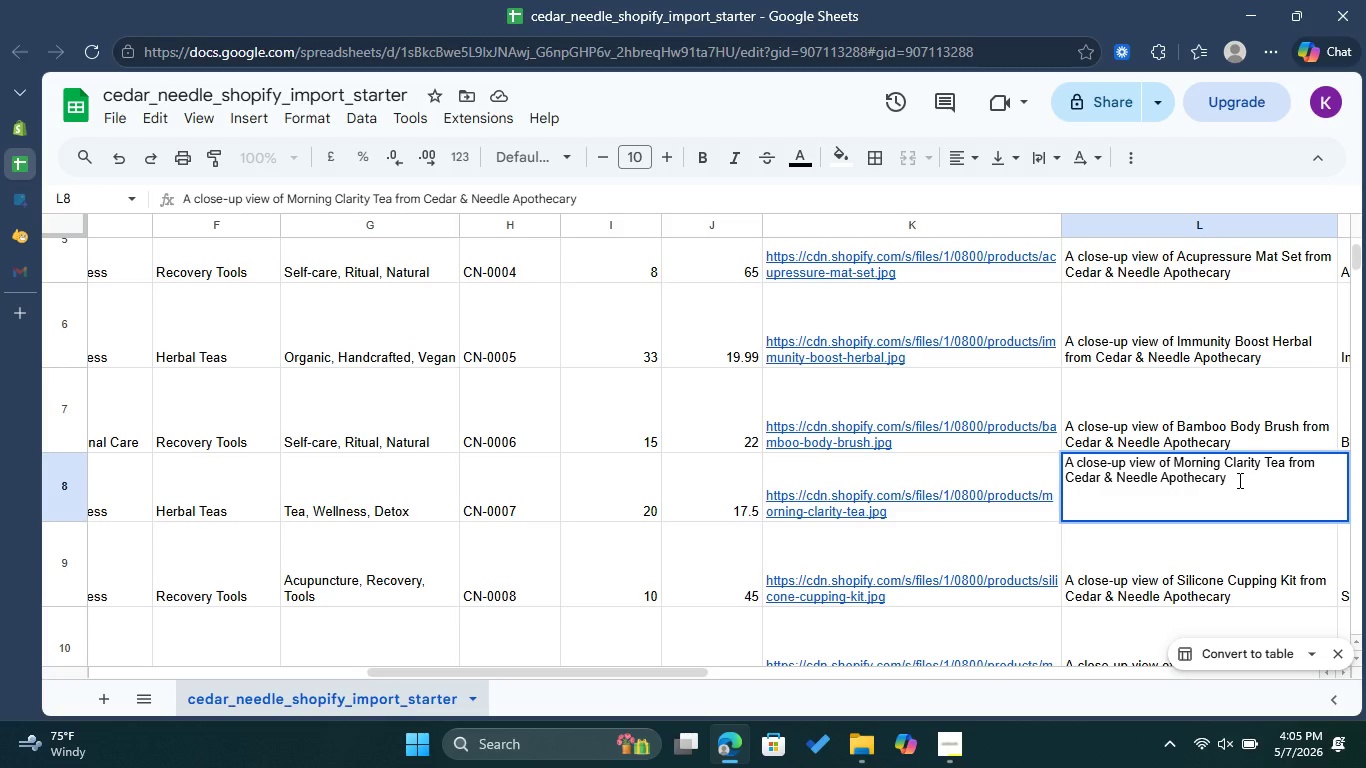 
left_click_drag(start_coordinate=[1240, 480], to_coordinate=[1008, 441])
 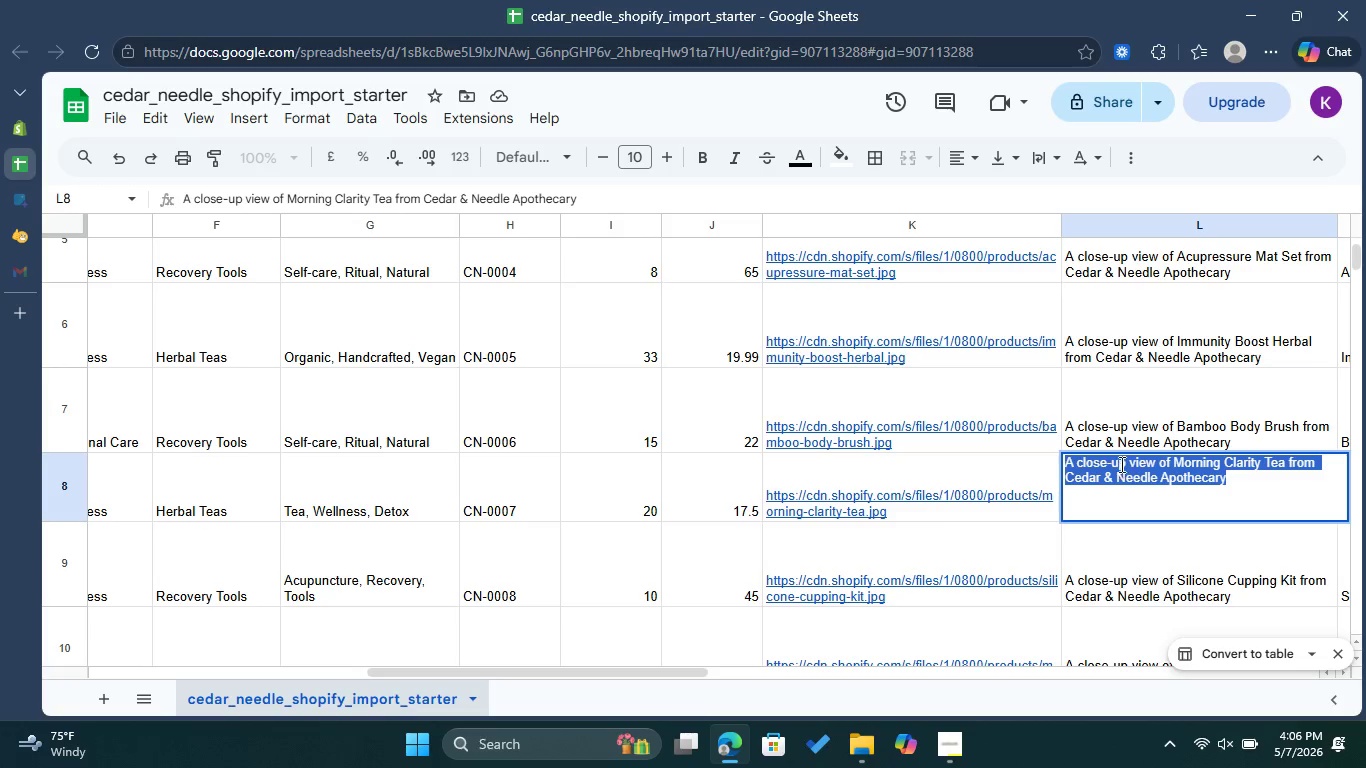 
right_click([1120, 463])
 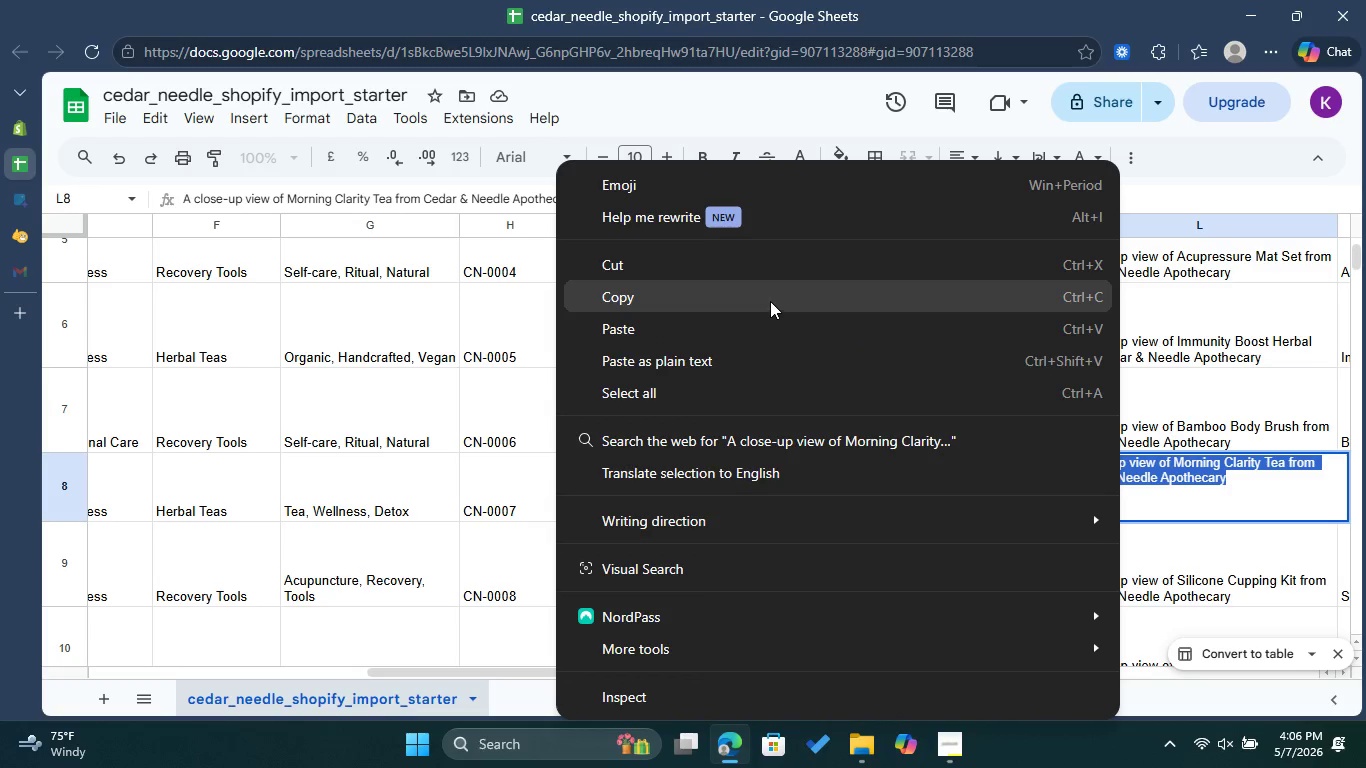 
left_click([770, 301])
 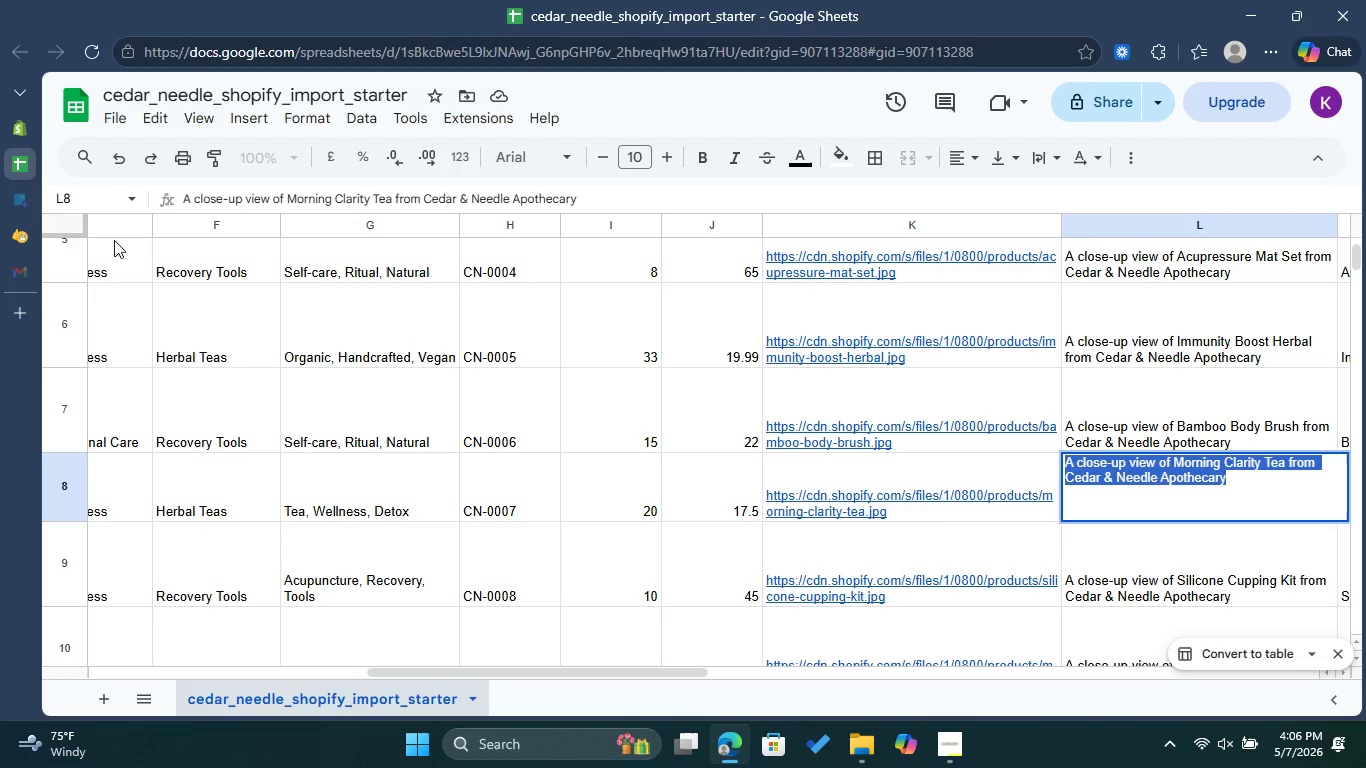 
mouse_move([34, 231])
 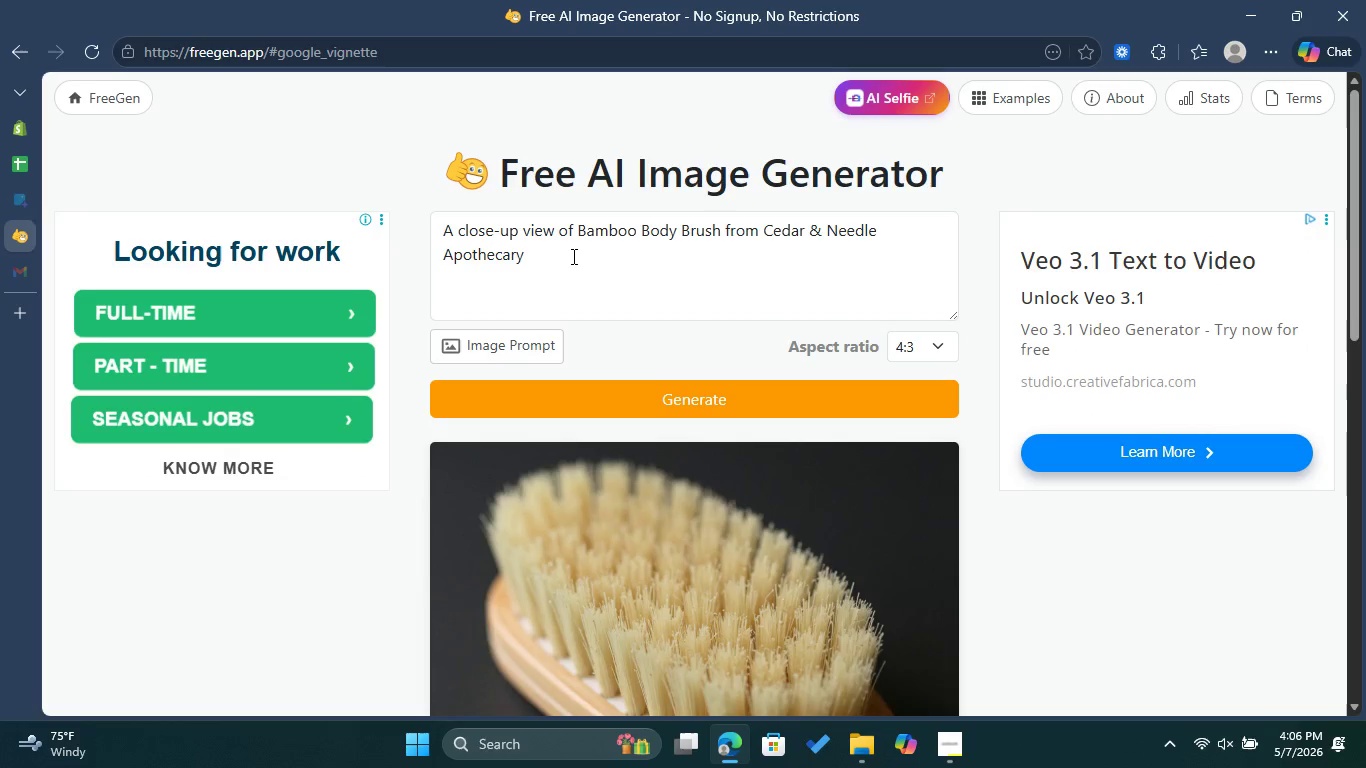 
left_click_drag(start_coordinate=[572, 256], to_coordinate=[402, 215])
 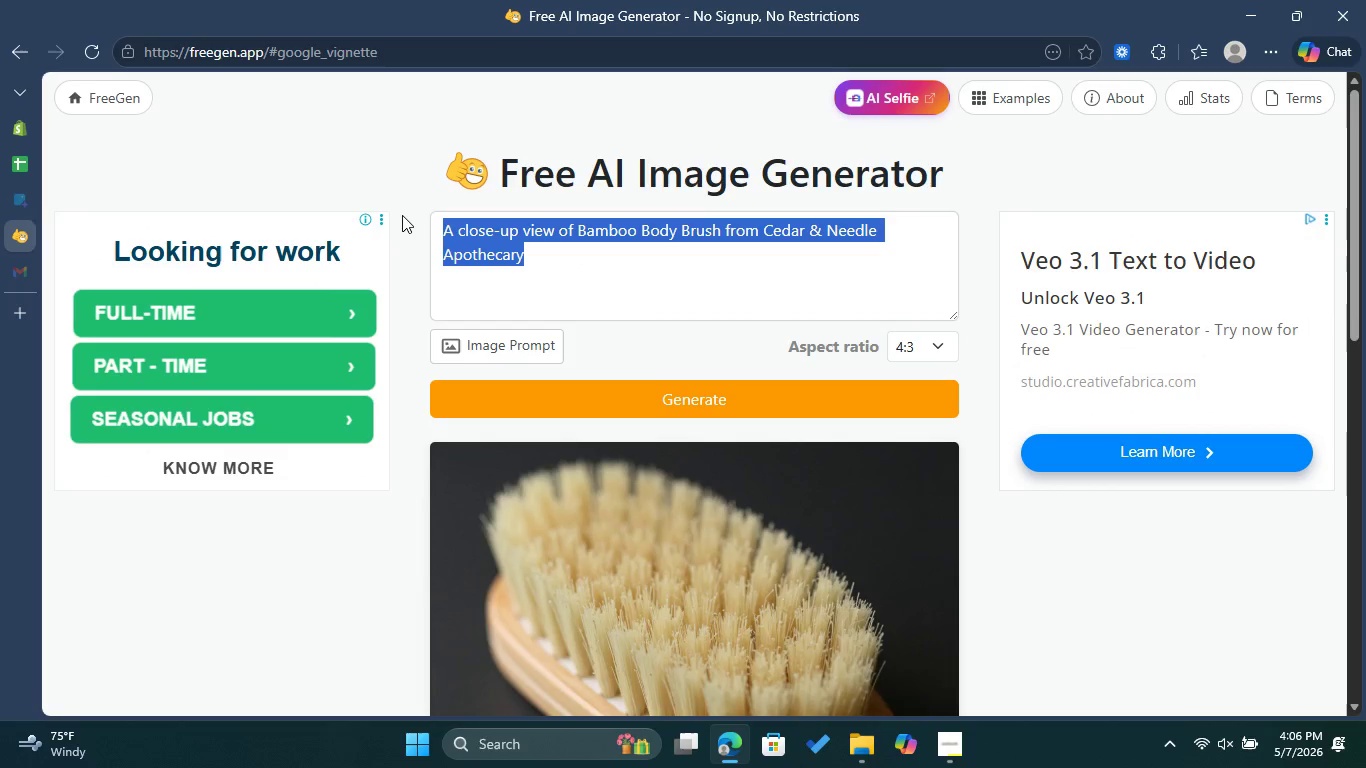 
key(Control+V)
 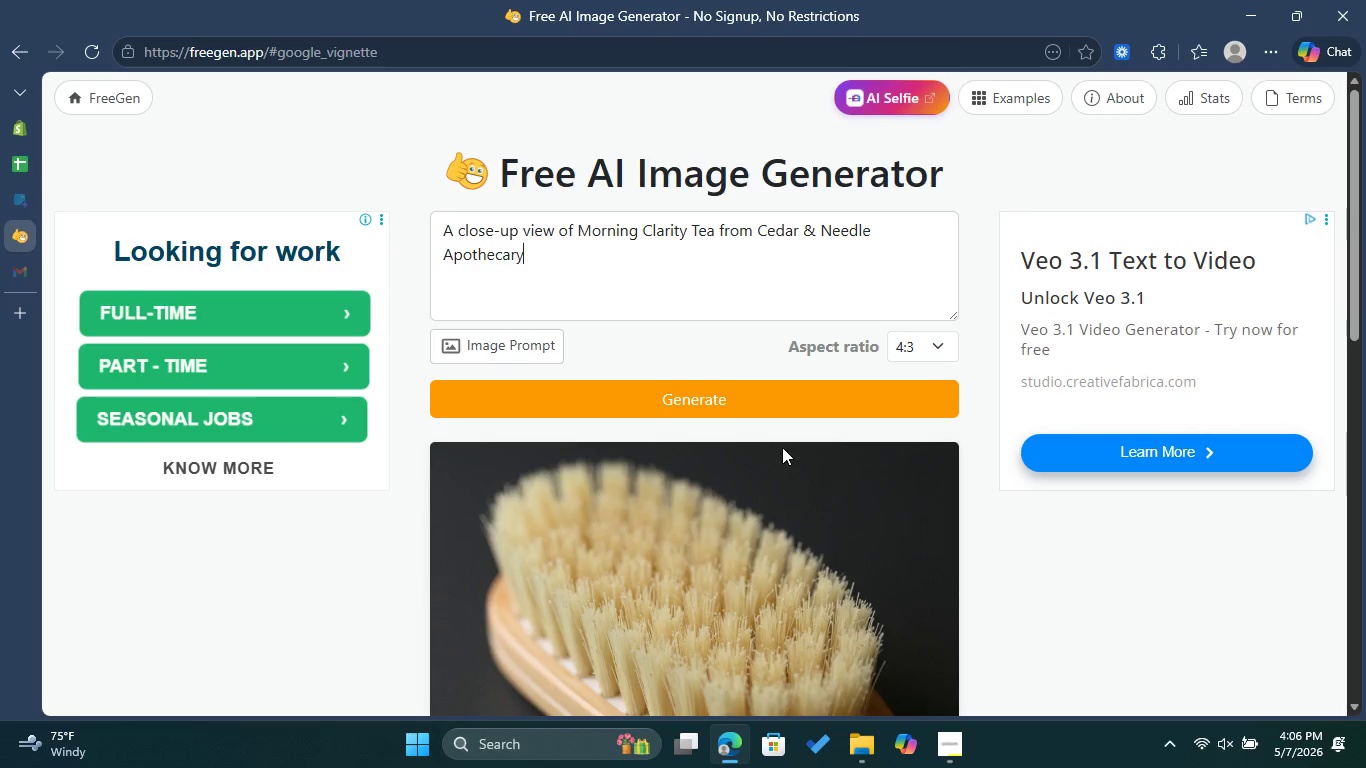 
left_click([749, 403])
 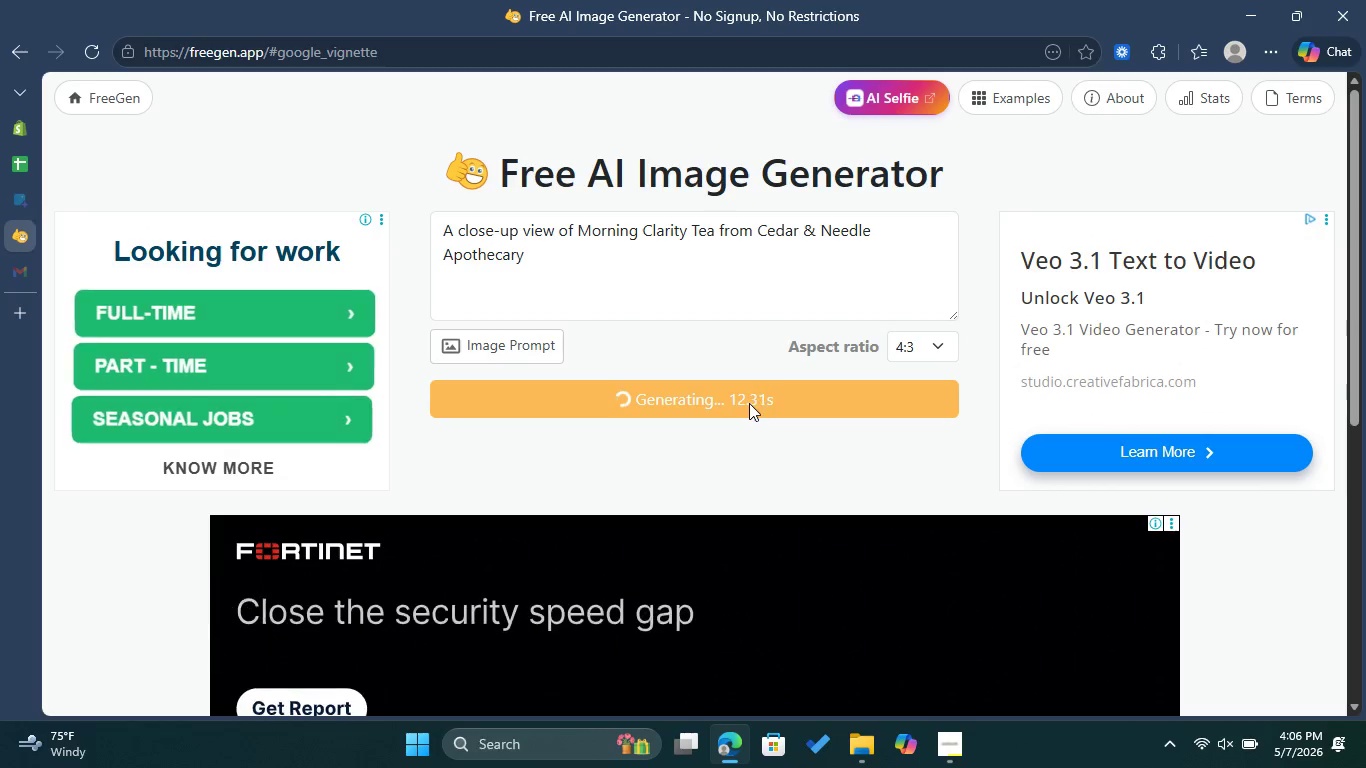 
wait(17.41)
 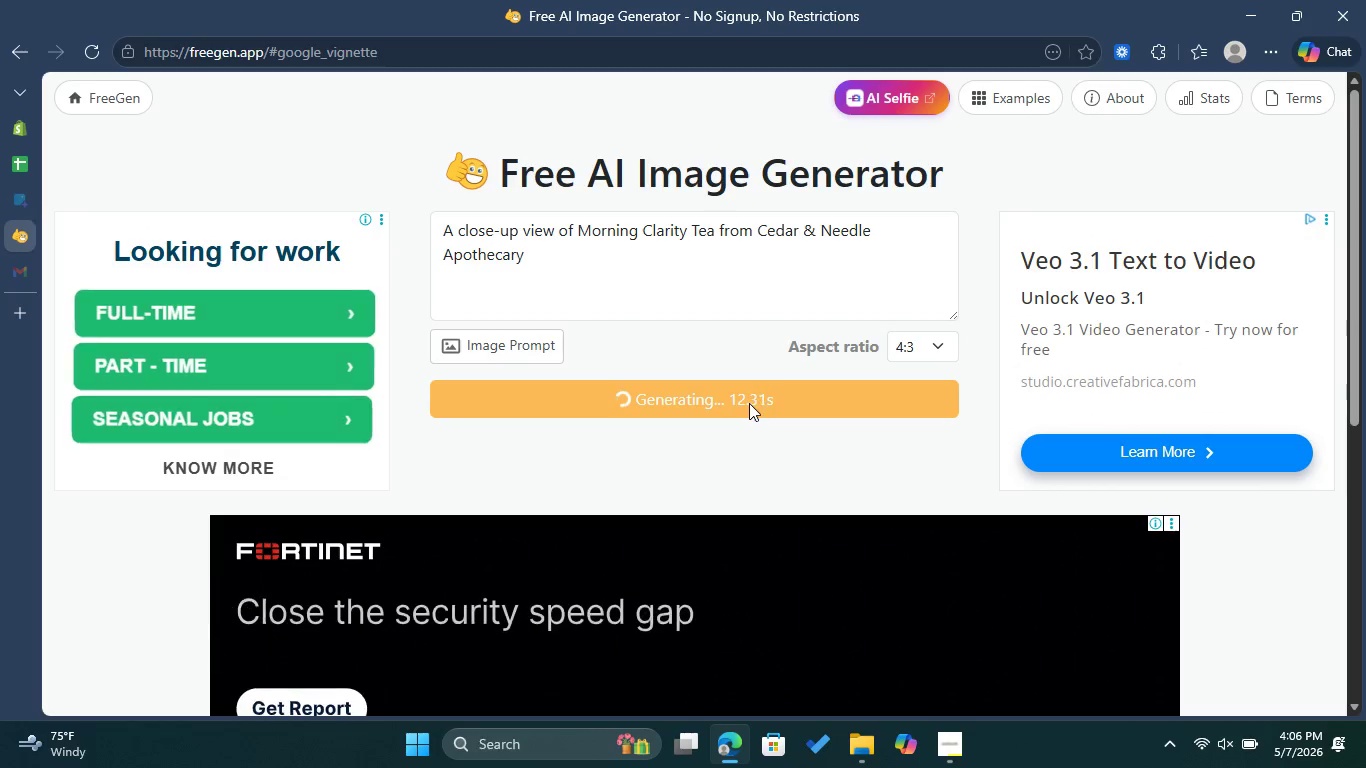 
scroll: coordinate [748, 523], scroll_direction: down, amount: 3.0
 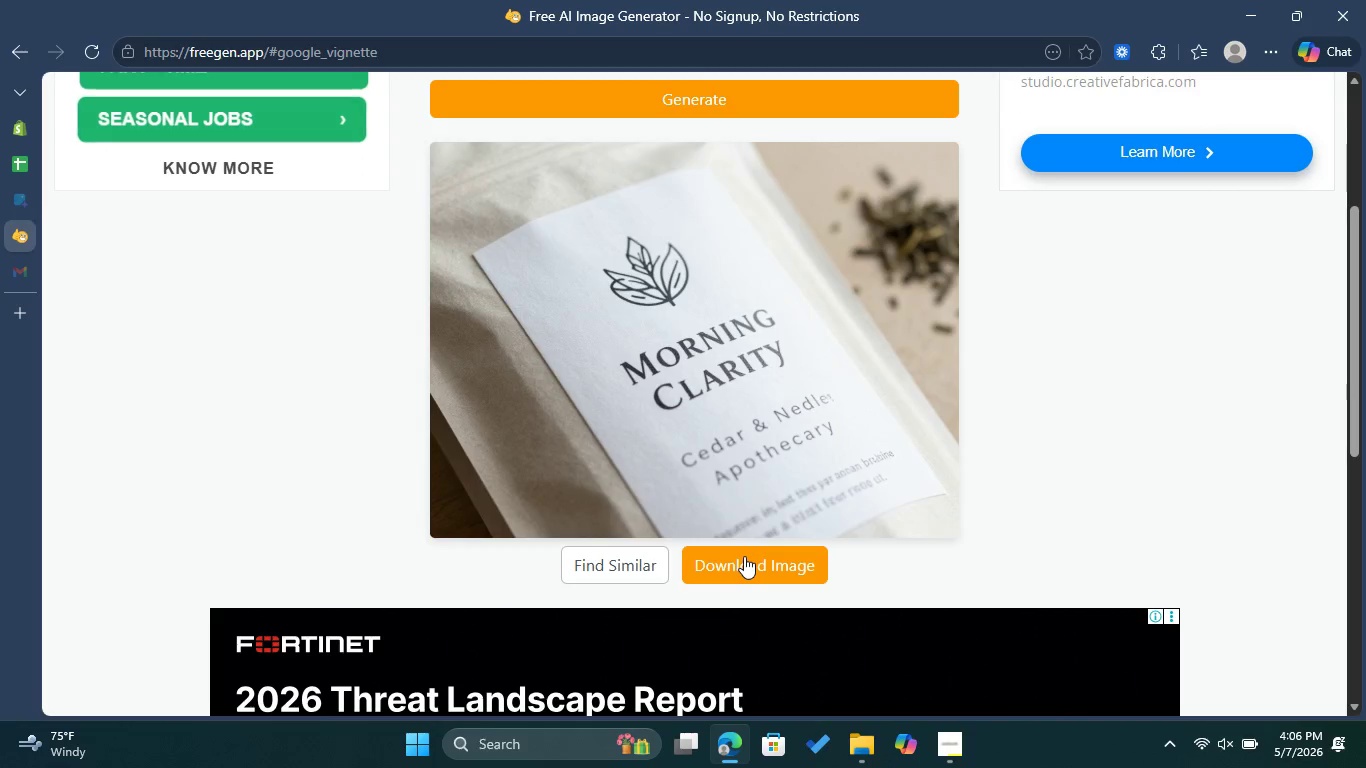 
left_click([744, 556])
 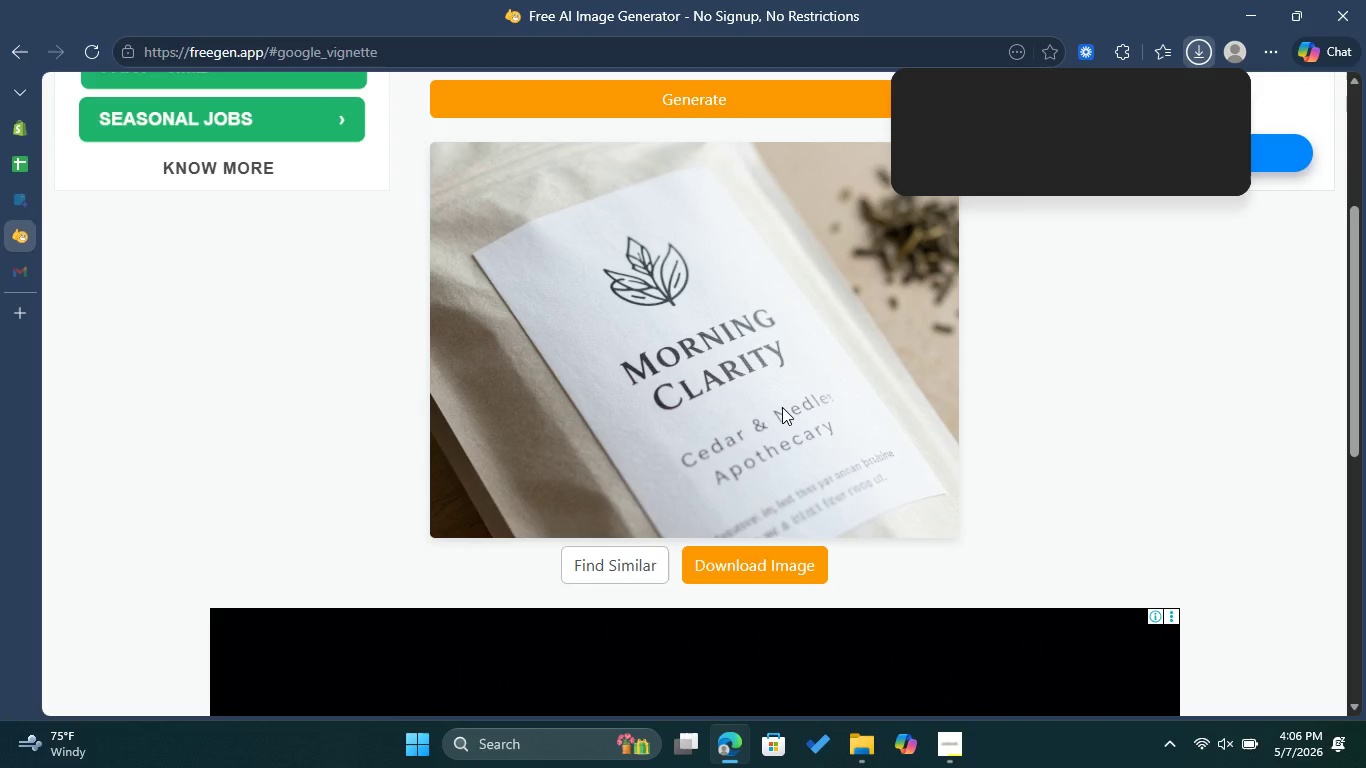 
scroll: coordinate [782, 407], scroll_direction: up, amount: 3.0
 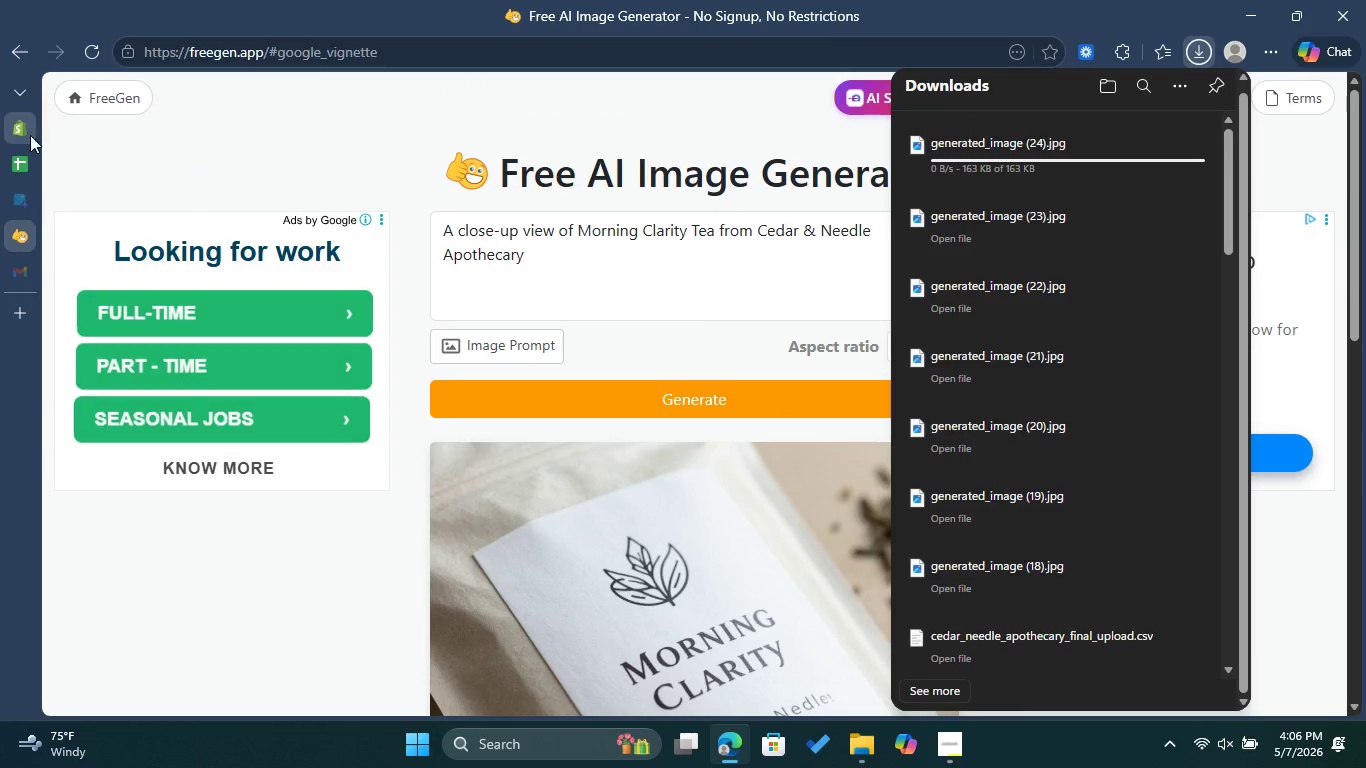 
left_click([21, 133])
 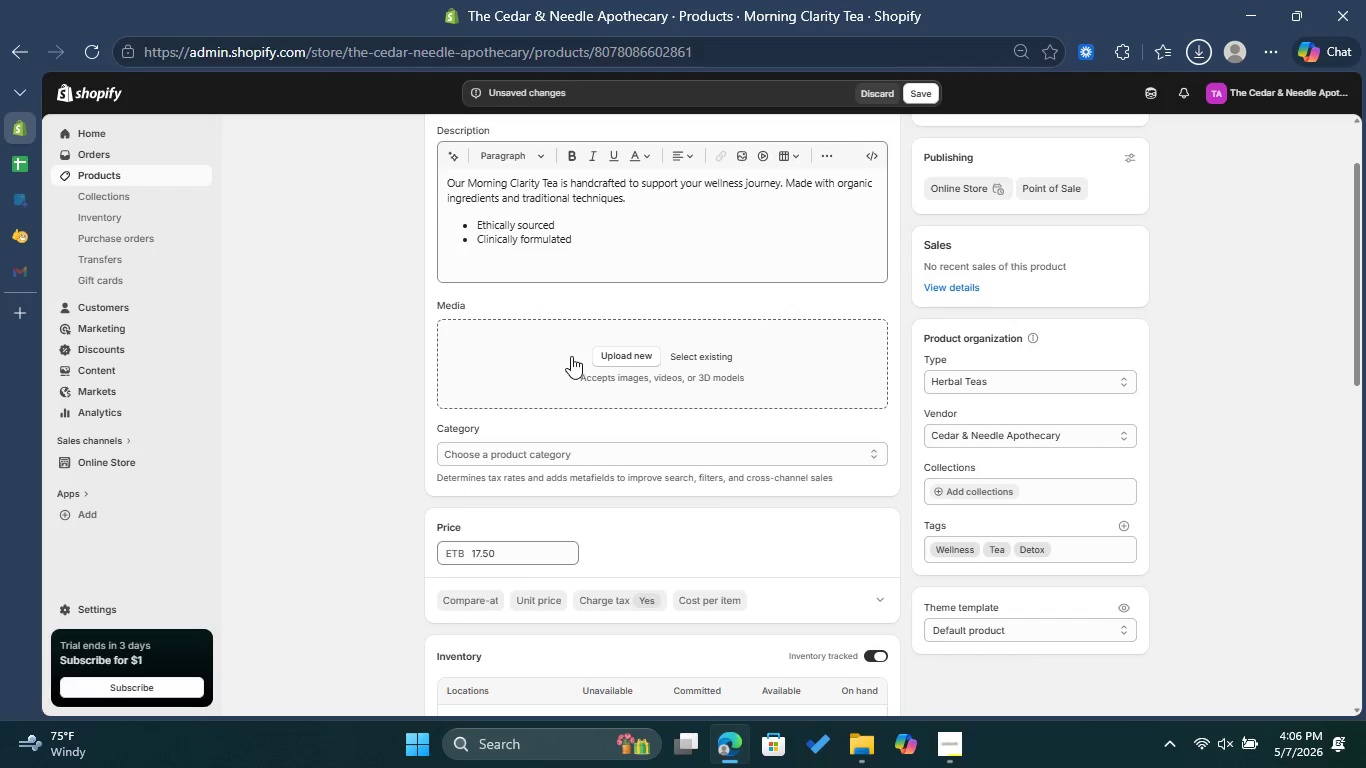 
left_click([619, 353])
 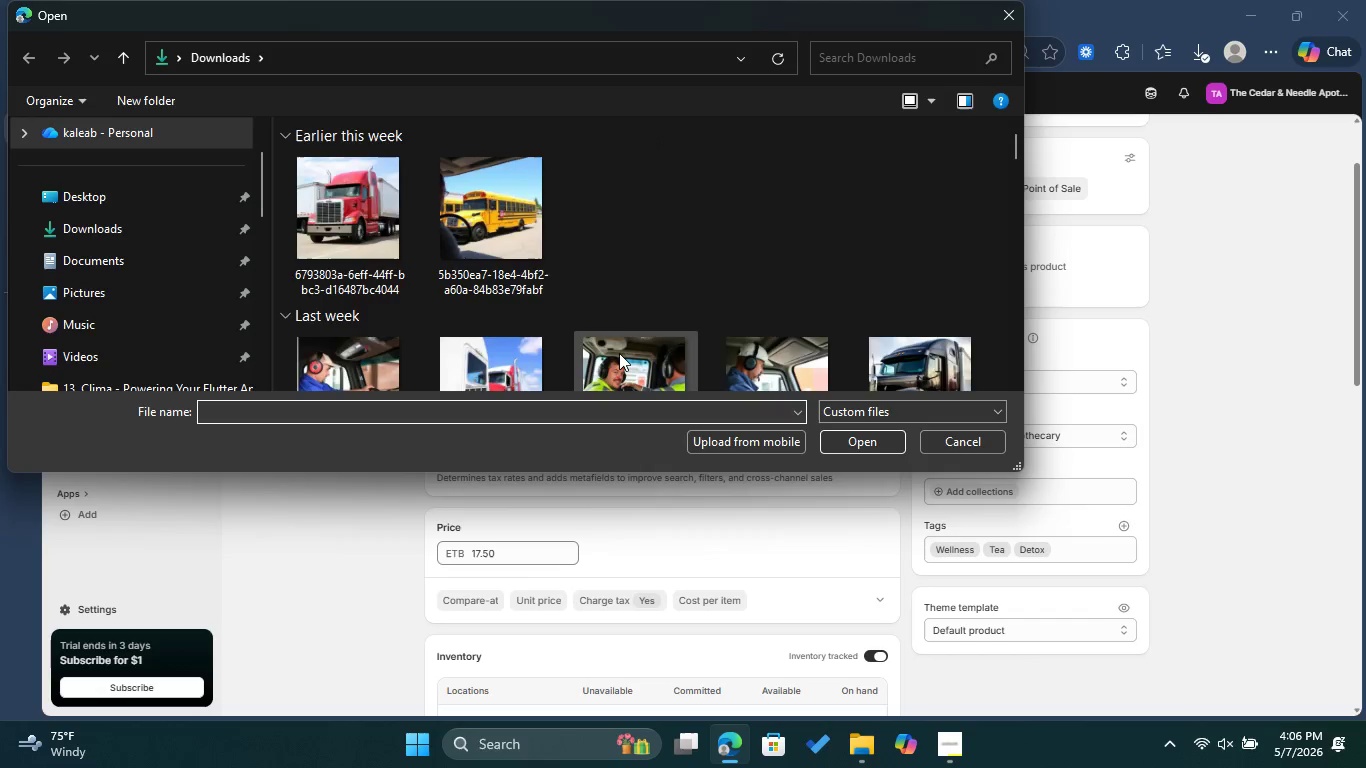 
left_click([347, 239])
 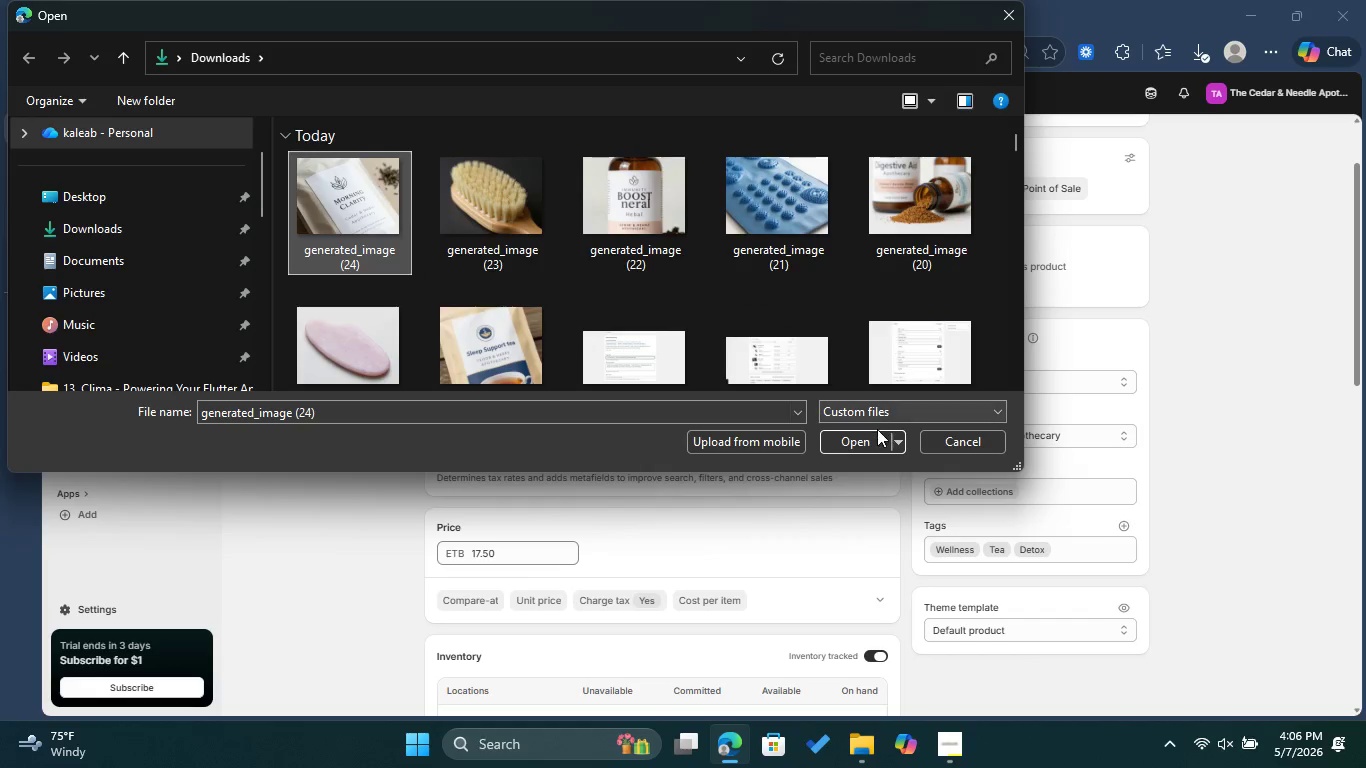 
left_click([869, 434])
 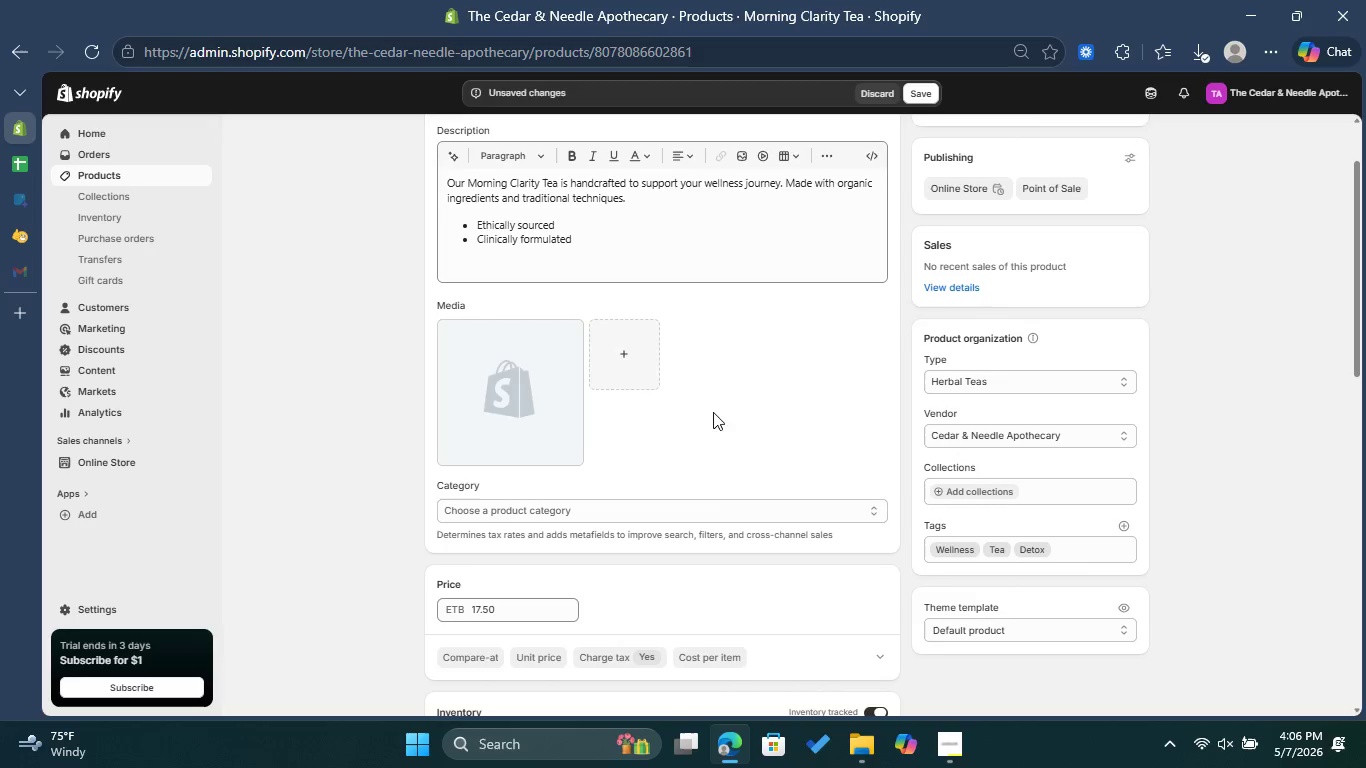 
wait(12.55)
 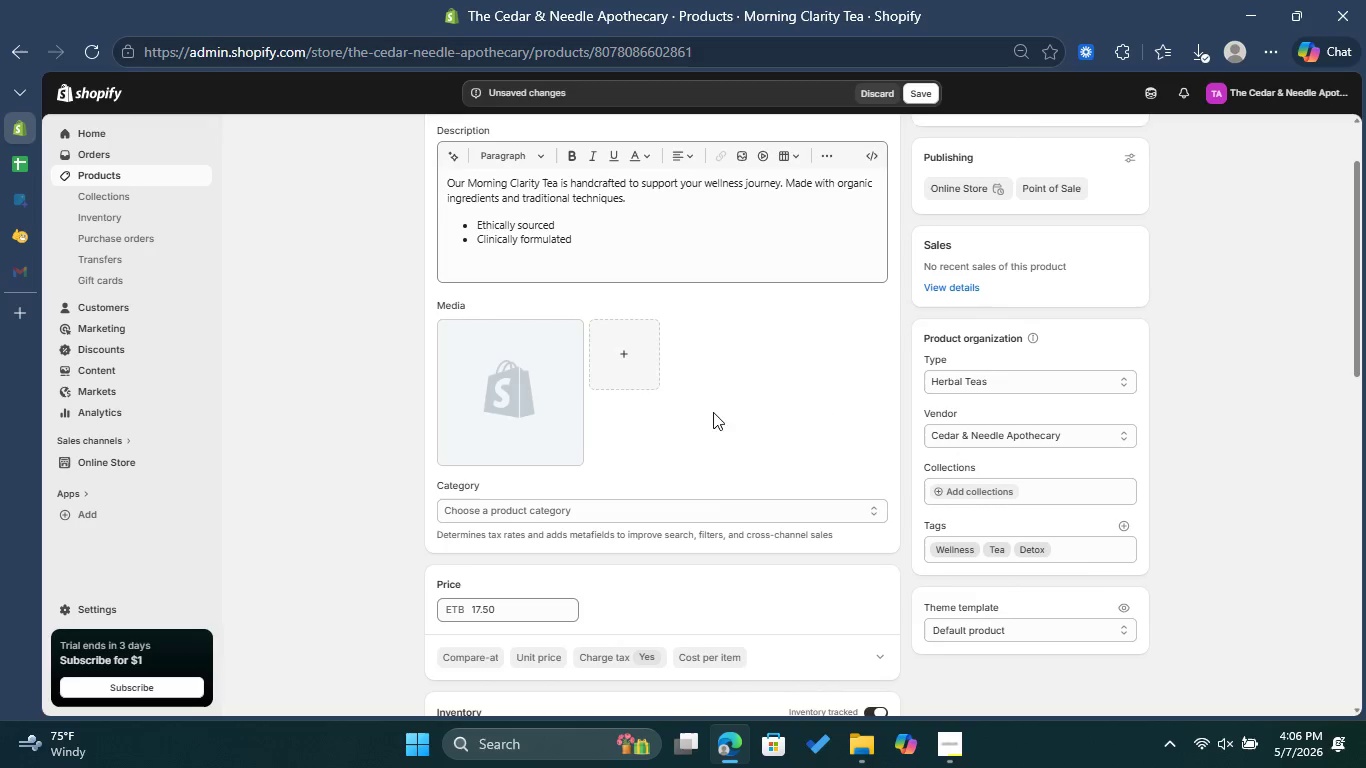 
left_click([1220, 265])
 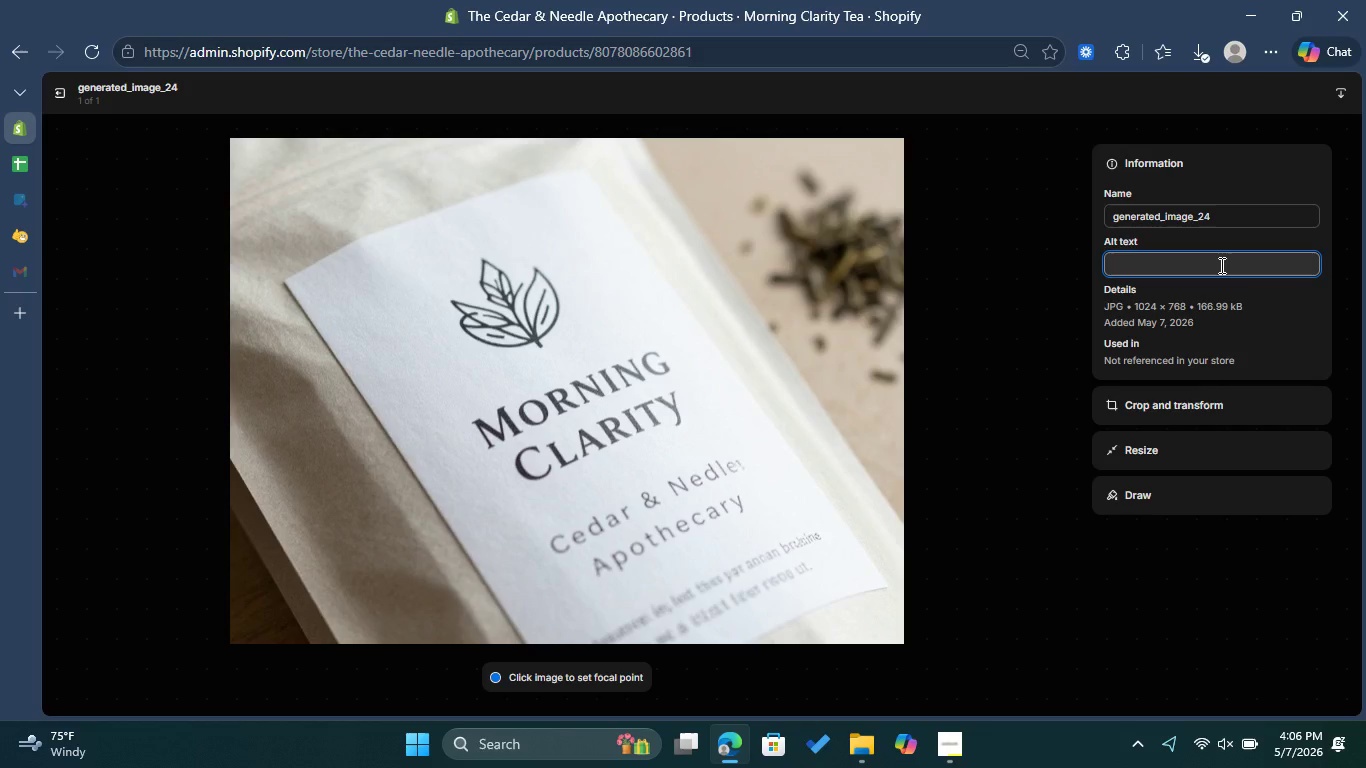 
key(Control+ControlLeft)
 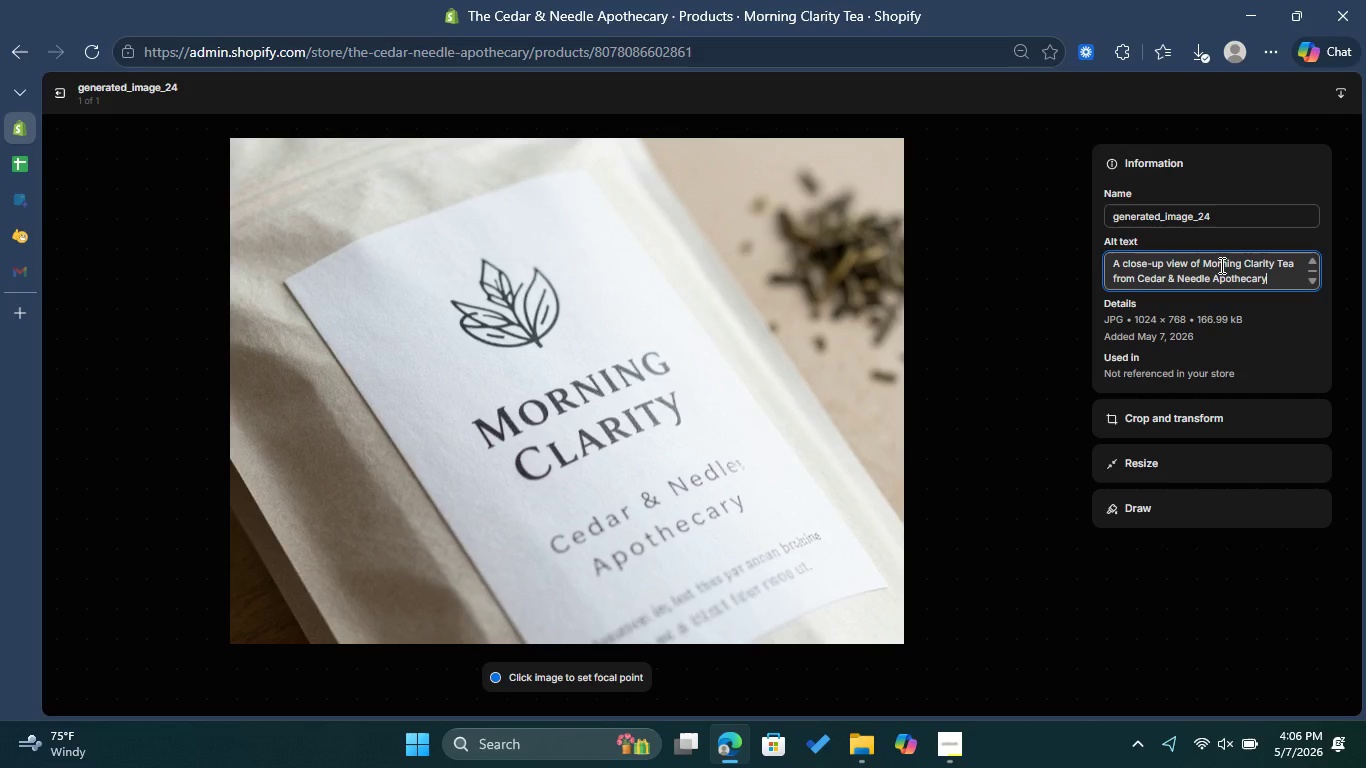 
key(Control+V)
 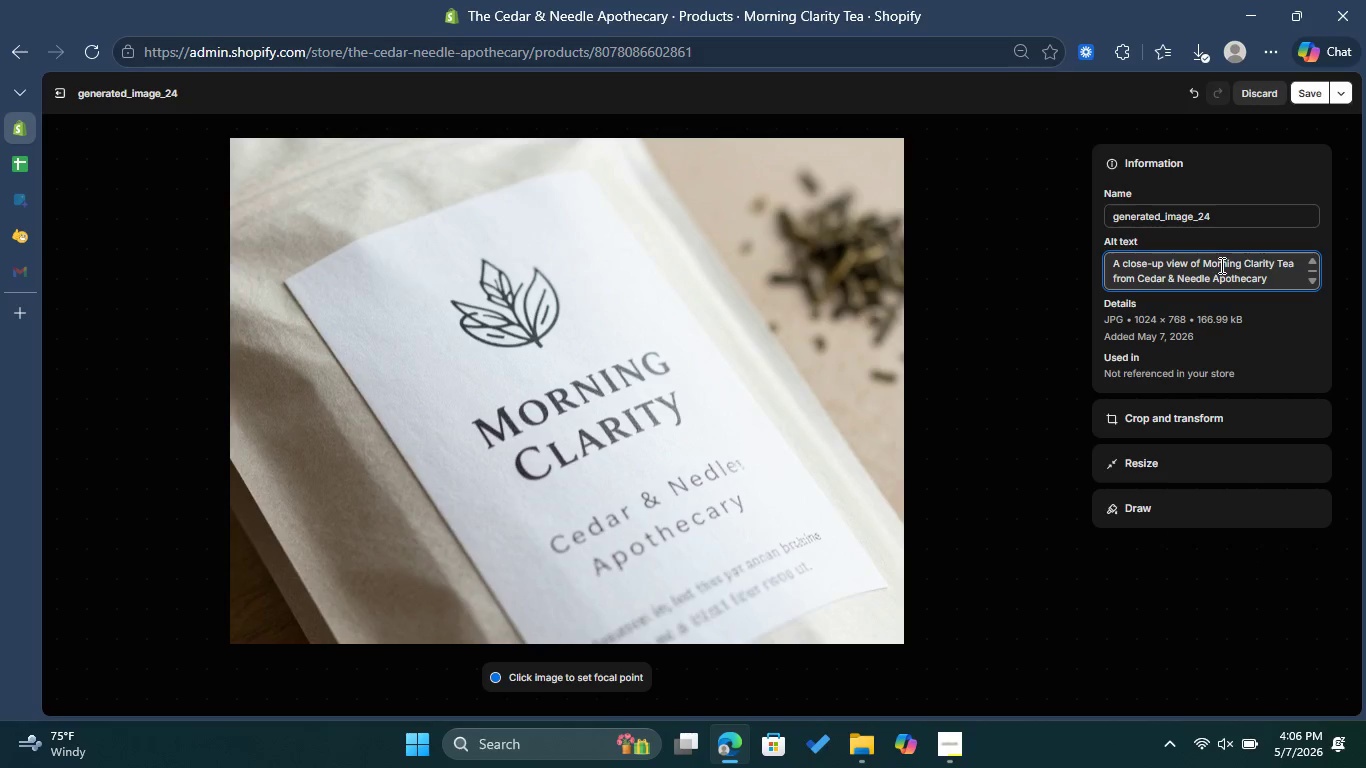 
scroll: coordinate [1241, 259], scroll_direction: none, amount: 0.0
 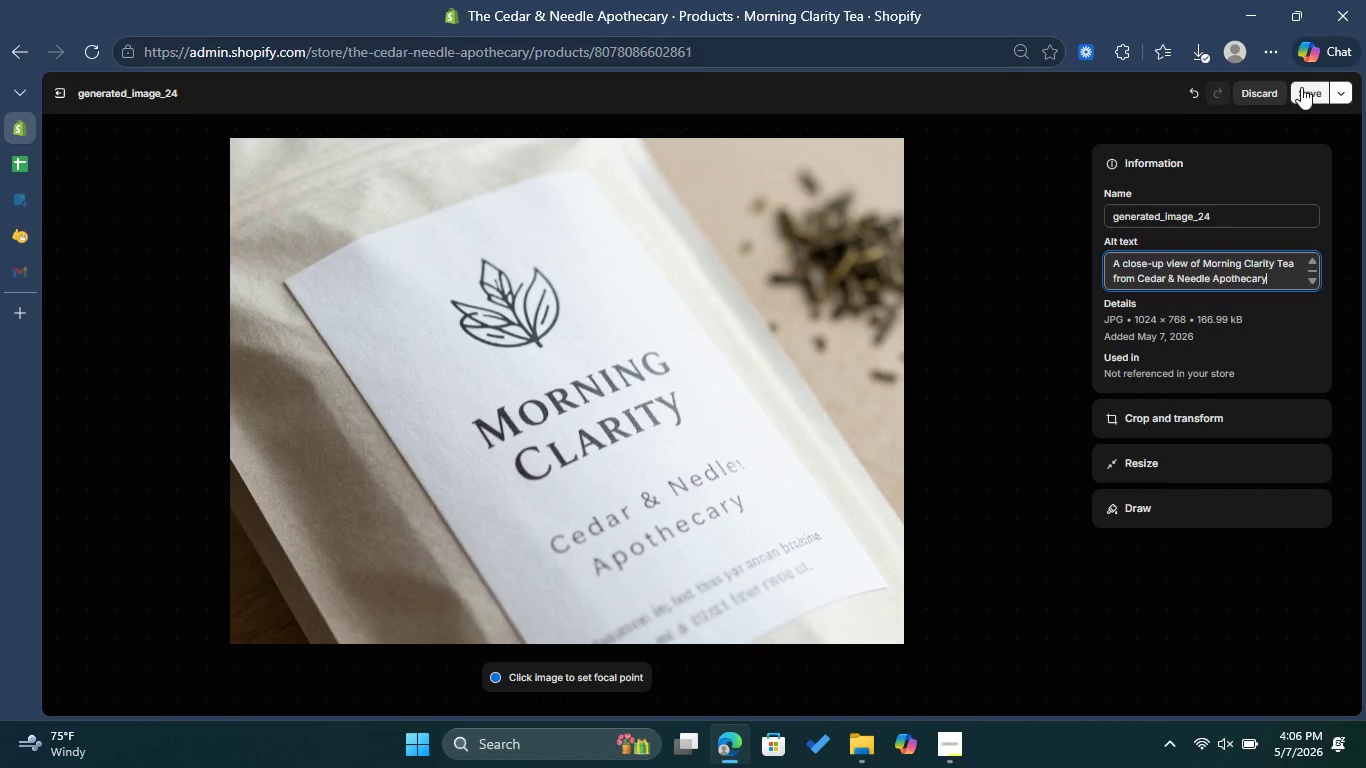 
left_click([1301, 87])
 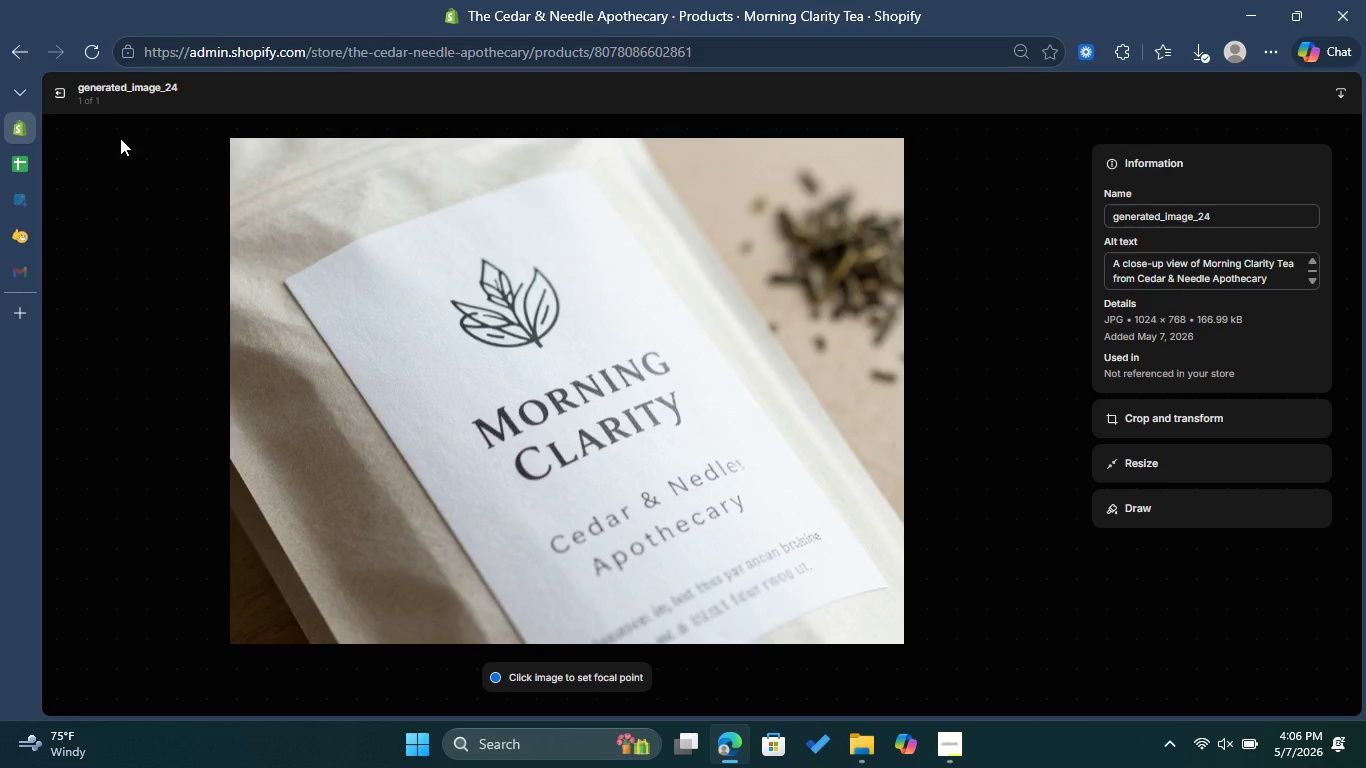 
left_click([65, 98])
 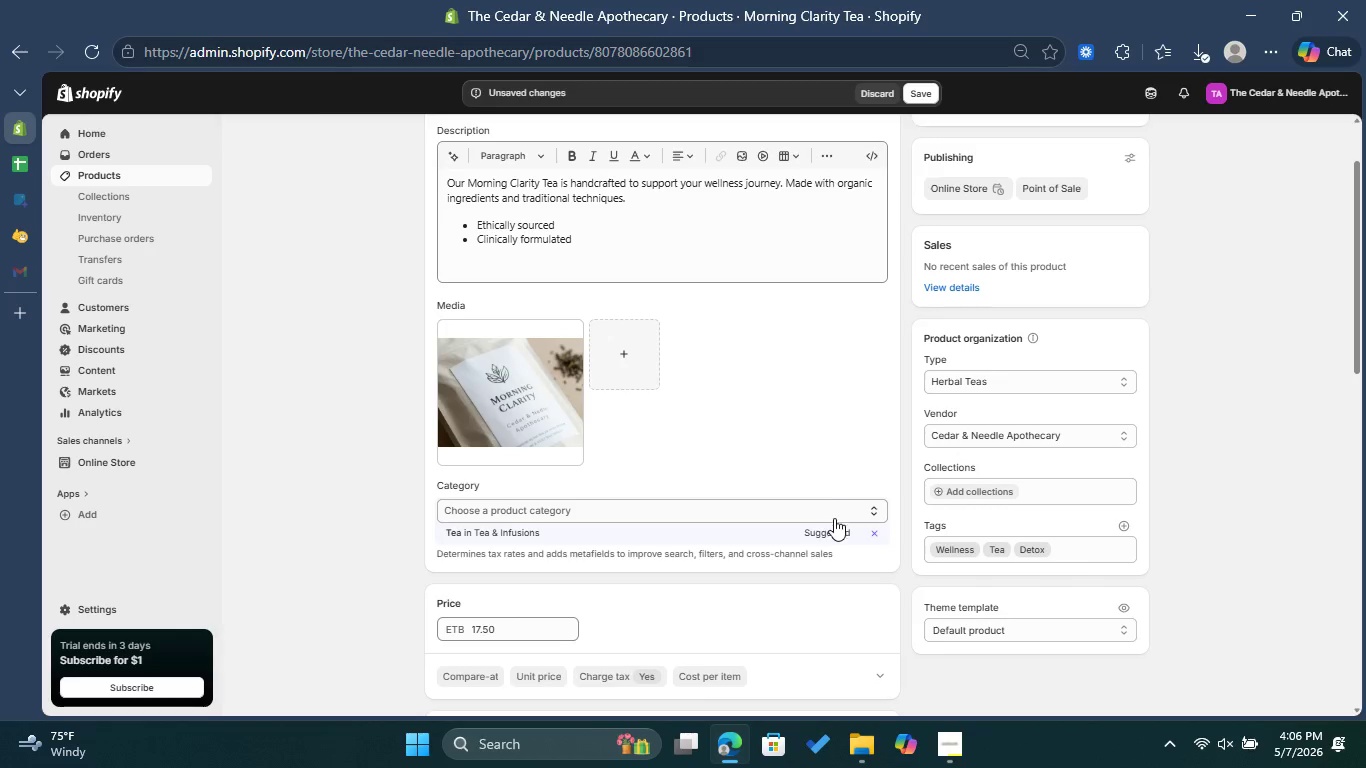 
left_click([832, 526])
 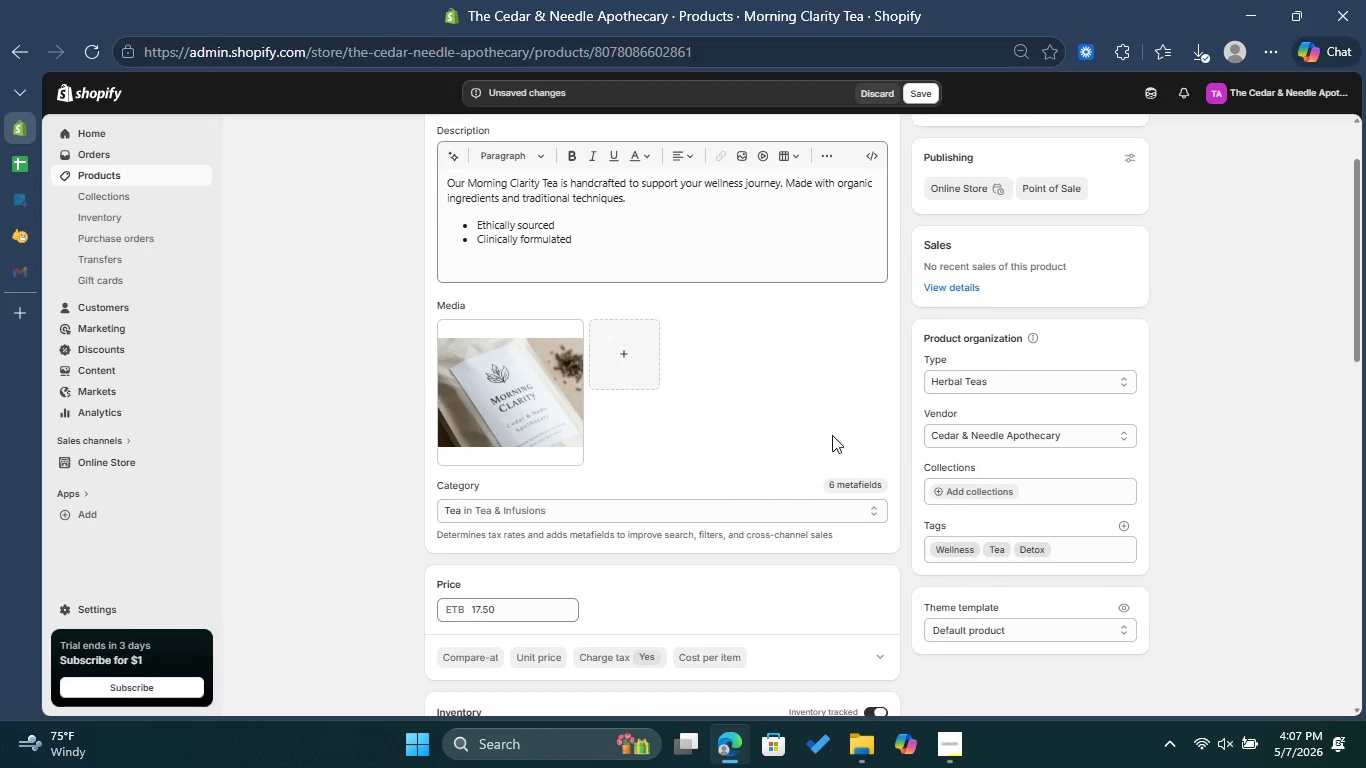 
scroll: coordinate [828, 448], scroll_direction: down, amount: 9.0
 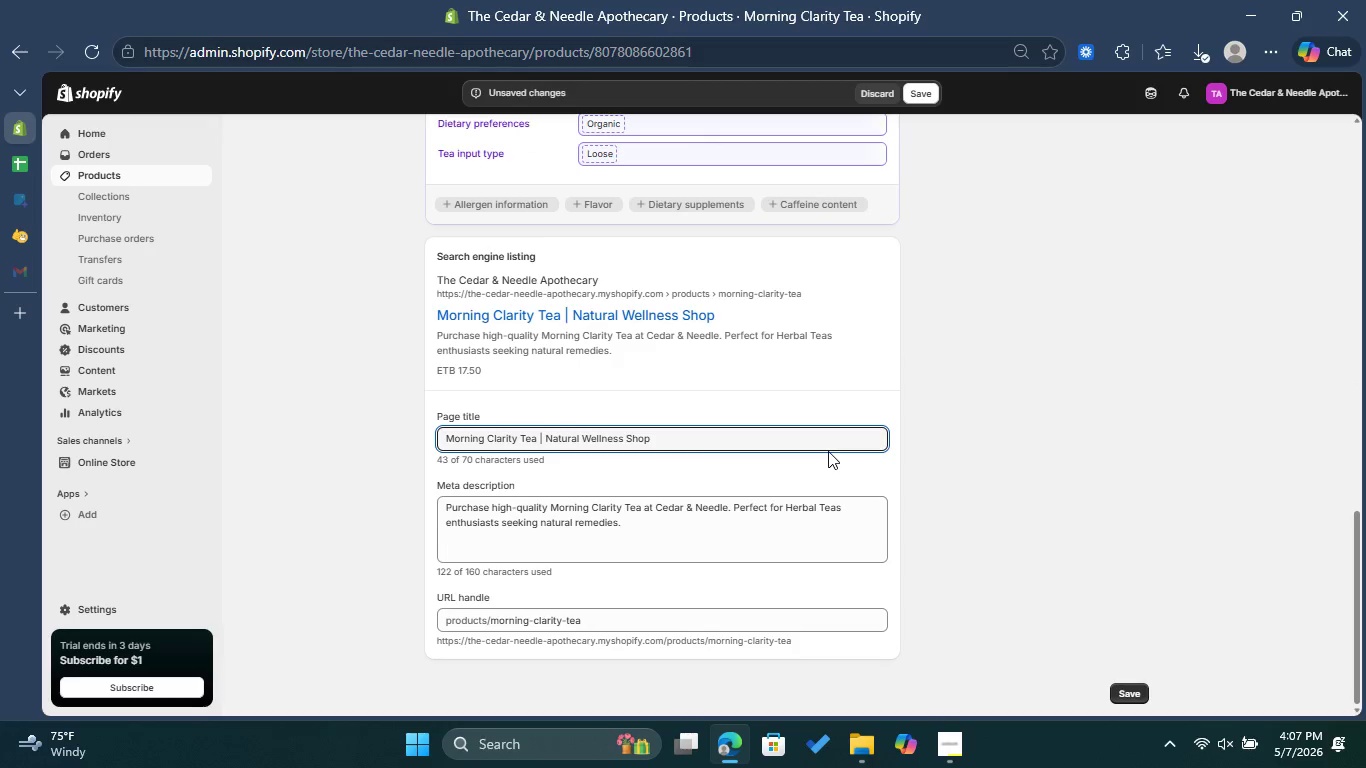 
scroll: coordinate [828, 451], scroll_direction: up, amount: 16.0
 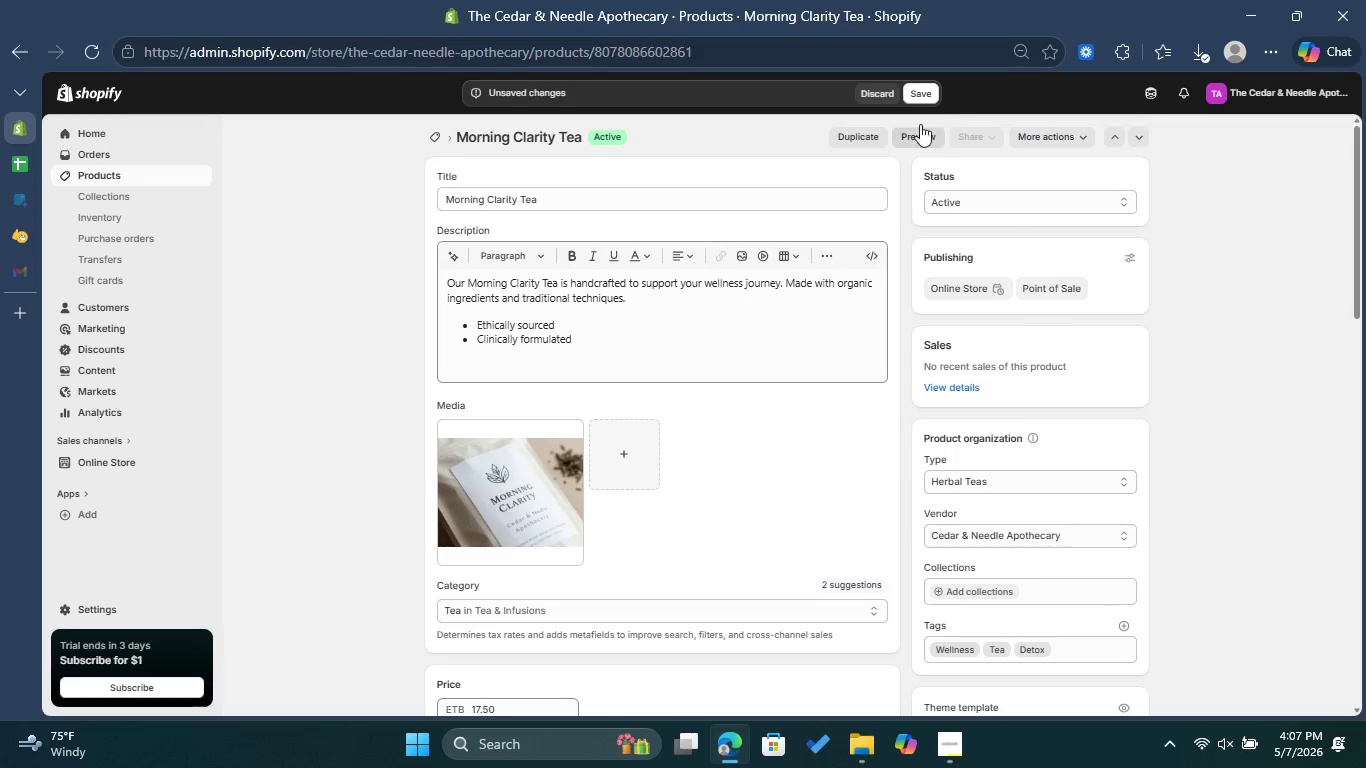 
left_click([926, 94])
 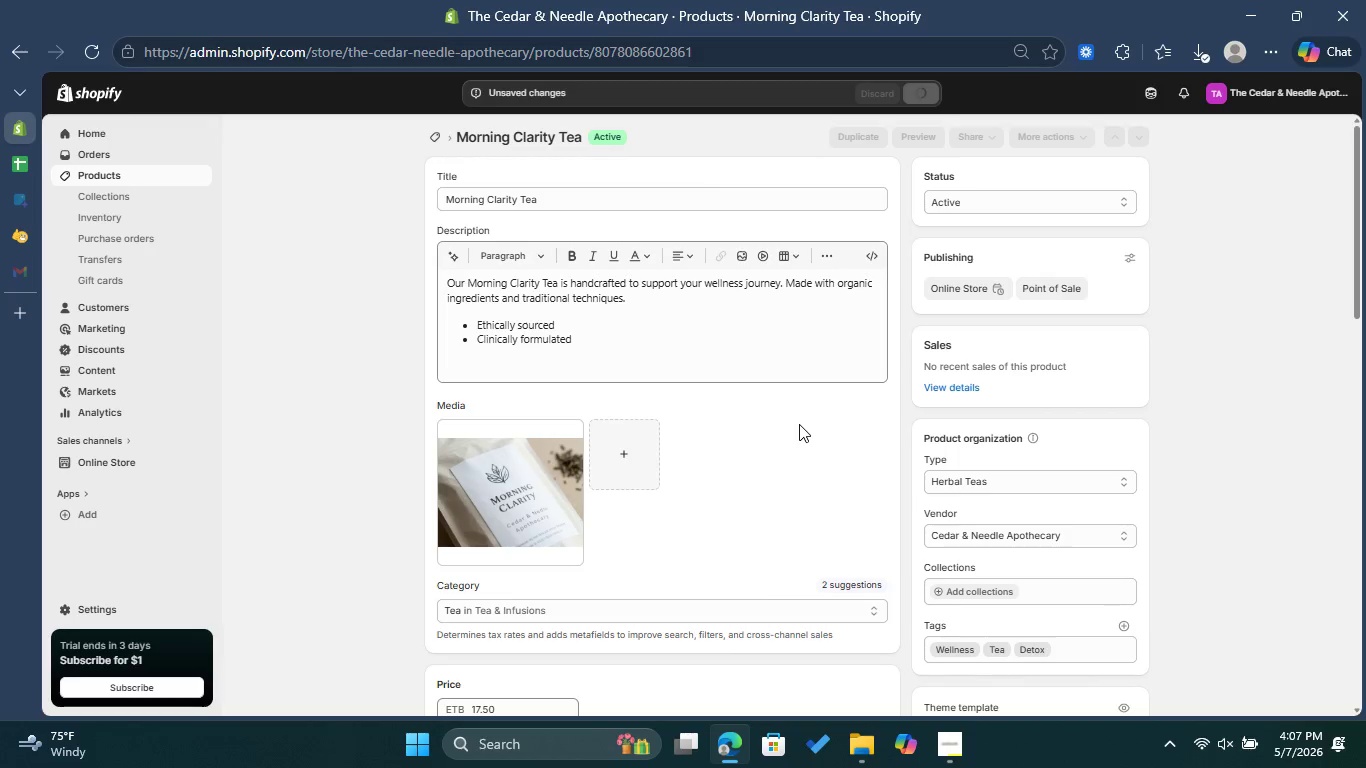 
wait(8.64)
 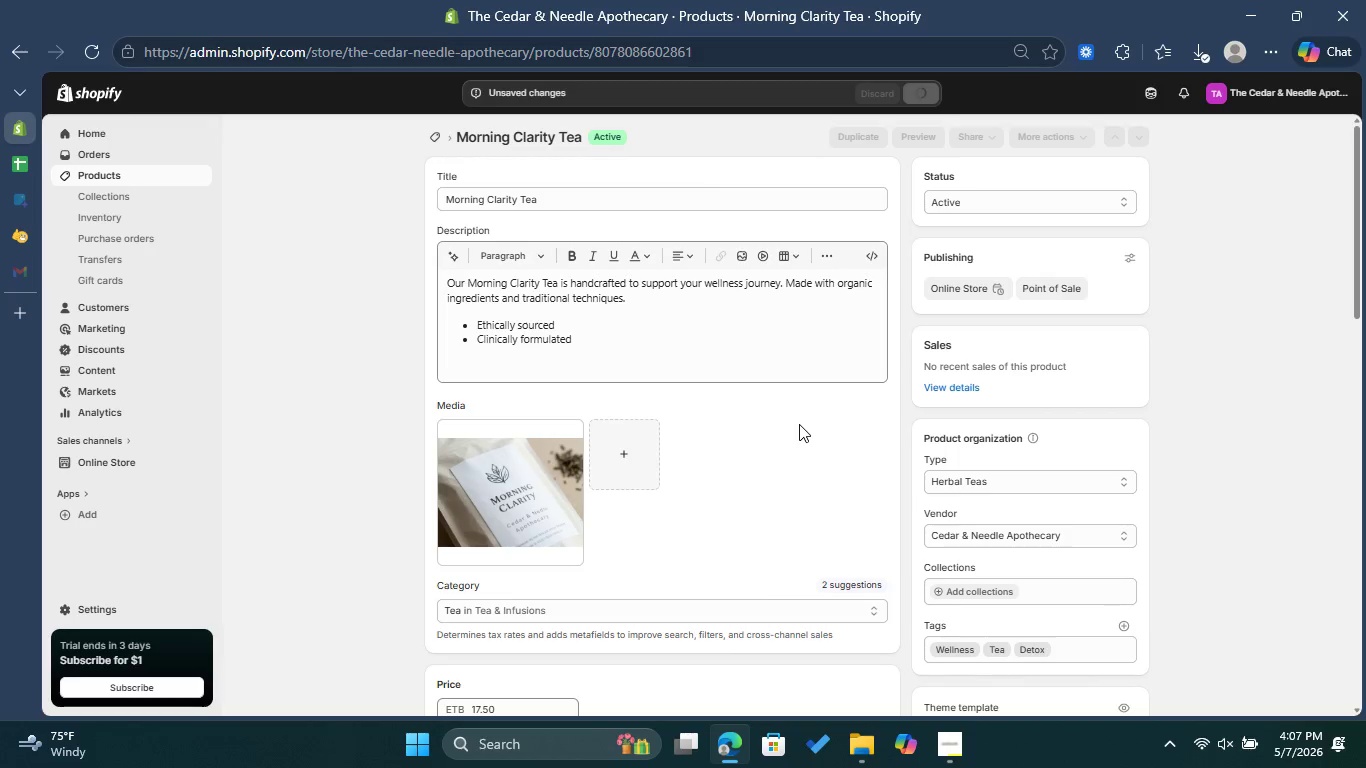 
scroll: coordinate [774, 458], scroll_direction: down, amount: 5.0
 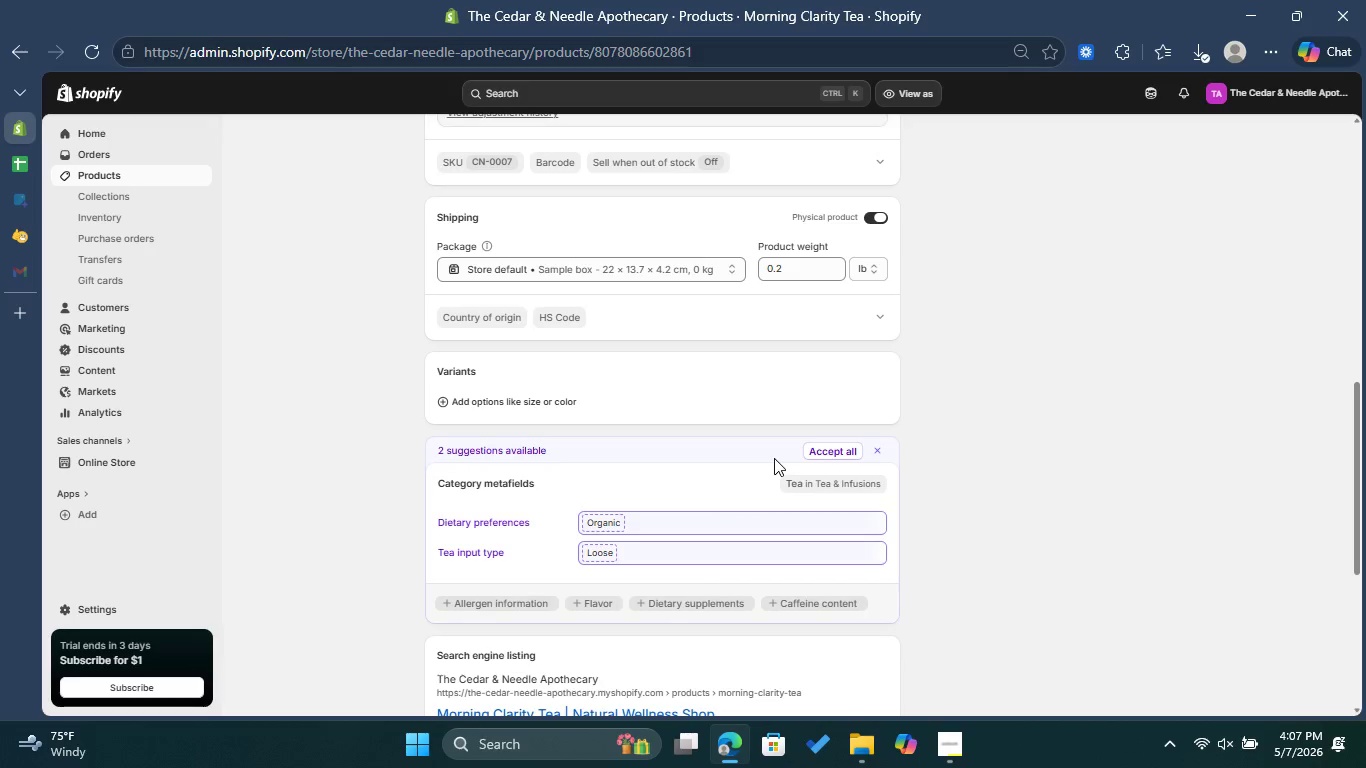 
scroll: coordinate [773, 458], scroll_direction: up, amount: 10.0
 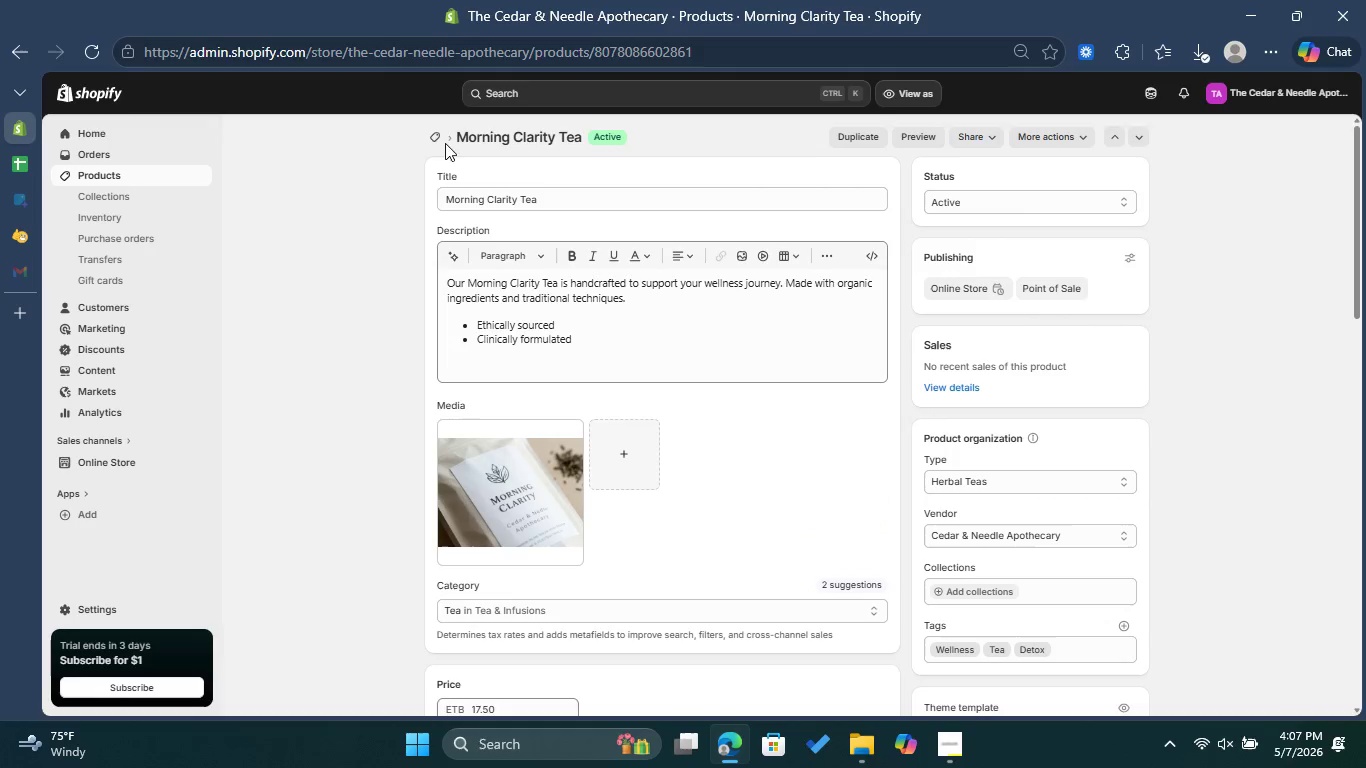 
left_click([442, 140])
 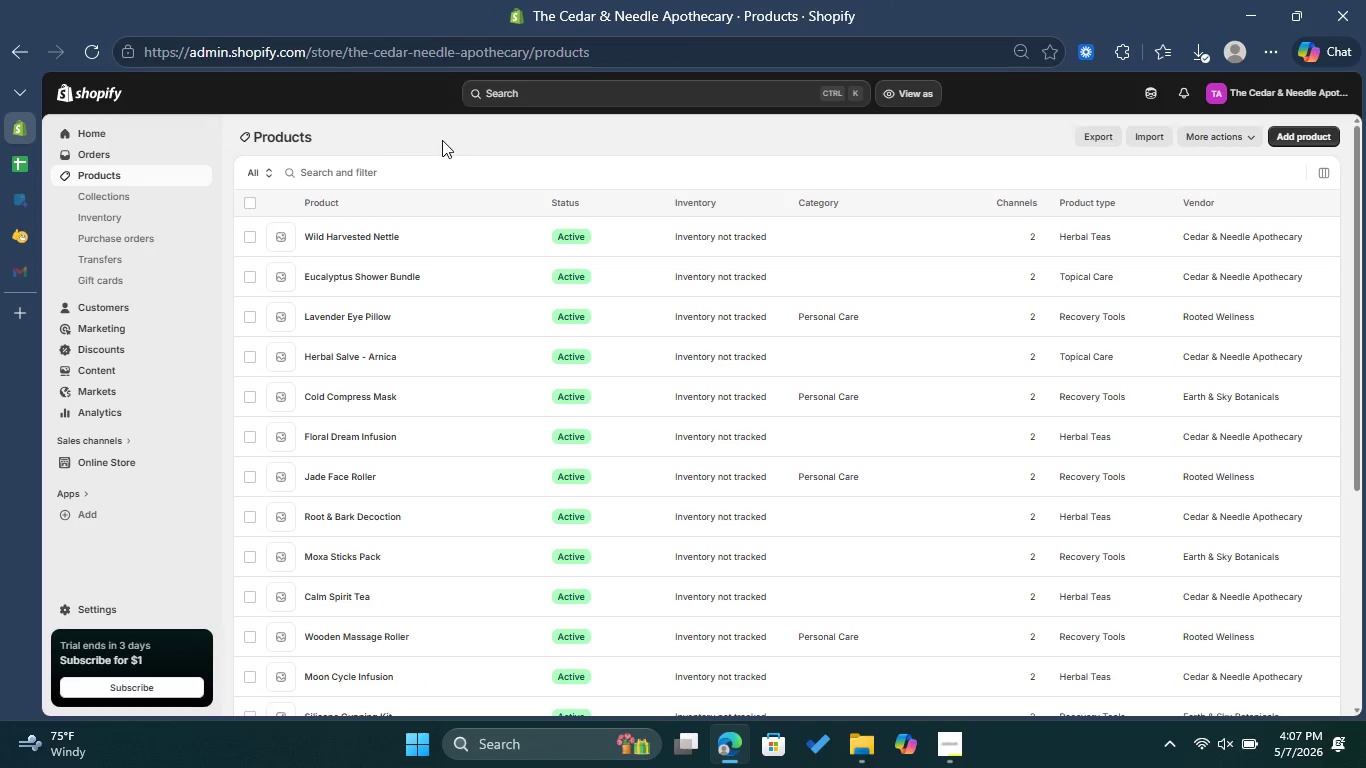 
scroll: coordinate [660, 429], scroll_direction: down, amount: 3.0
 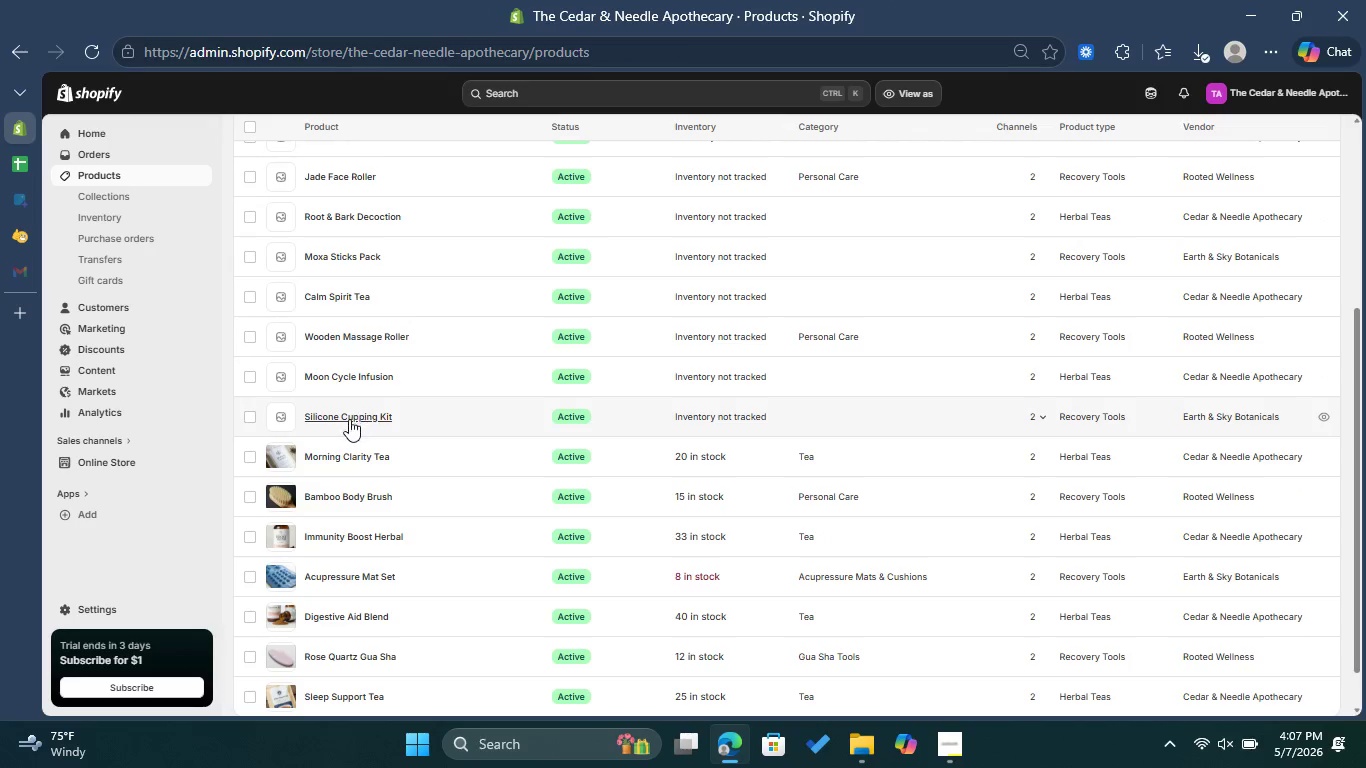 
left_click([348, 421])
 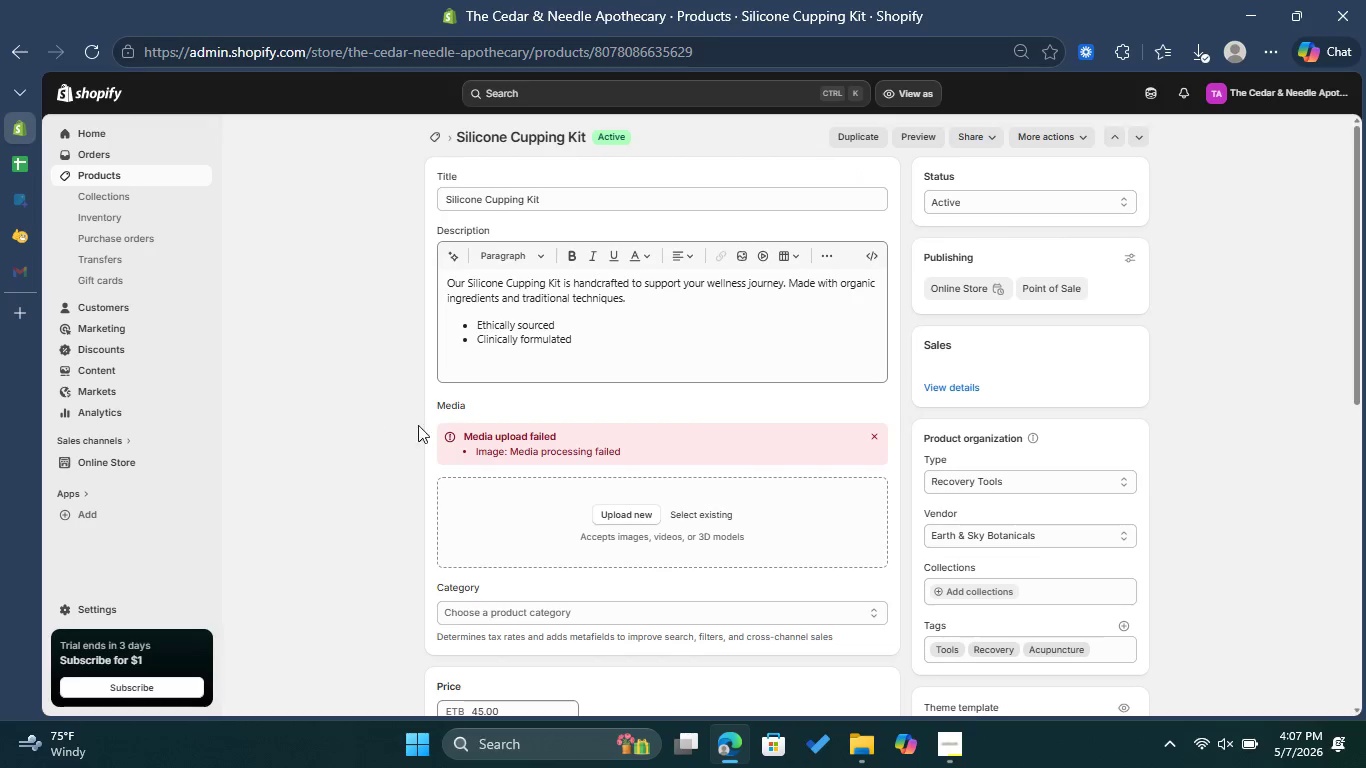 
wait(6.12)
 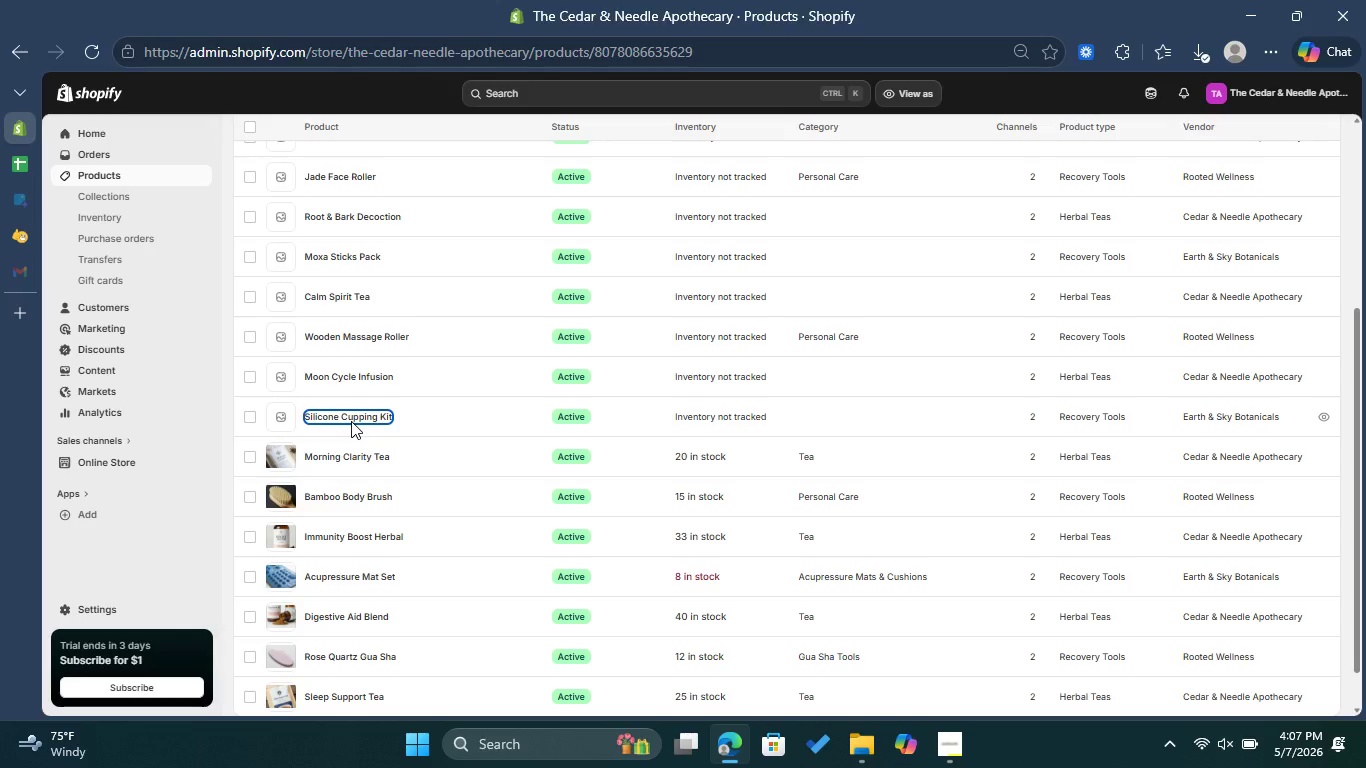 
left_click([869, 436])
 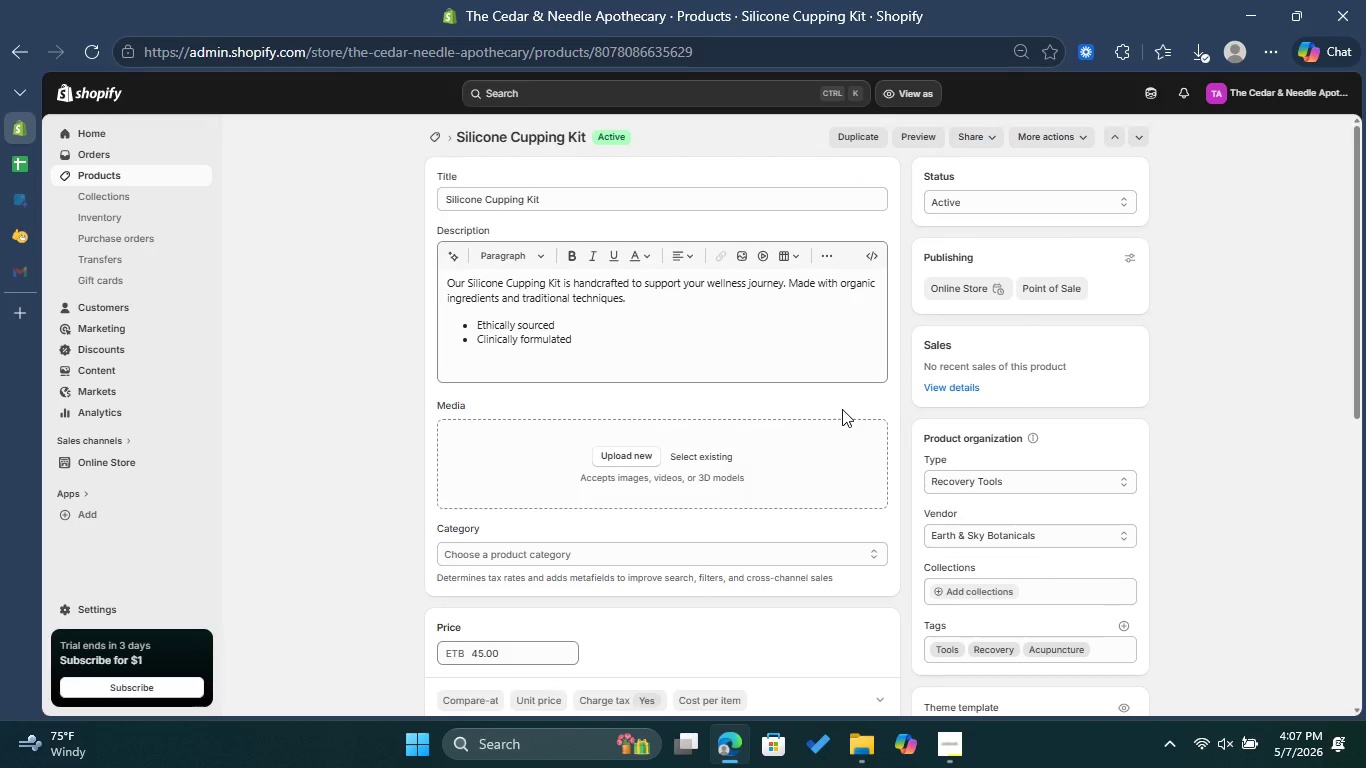 
scroll: coordinate [842, 409], scroll_direction: down, amount: 1.0
 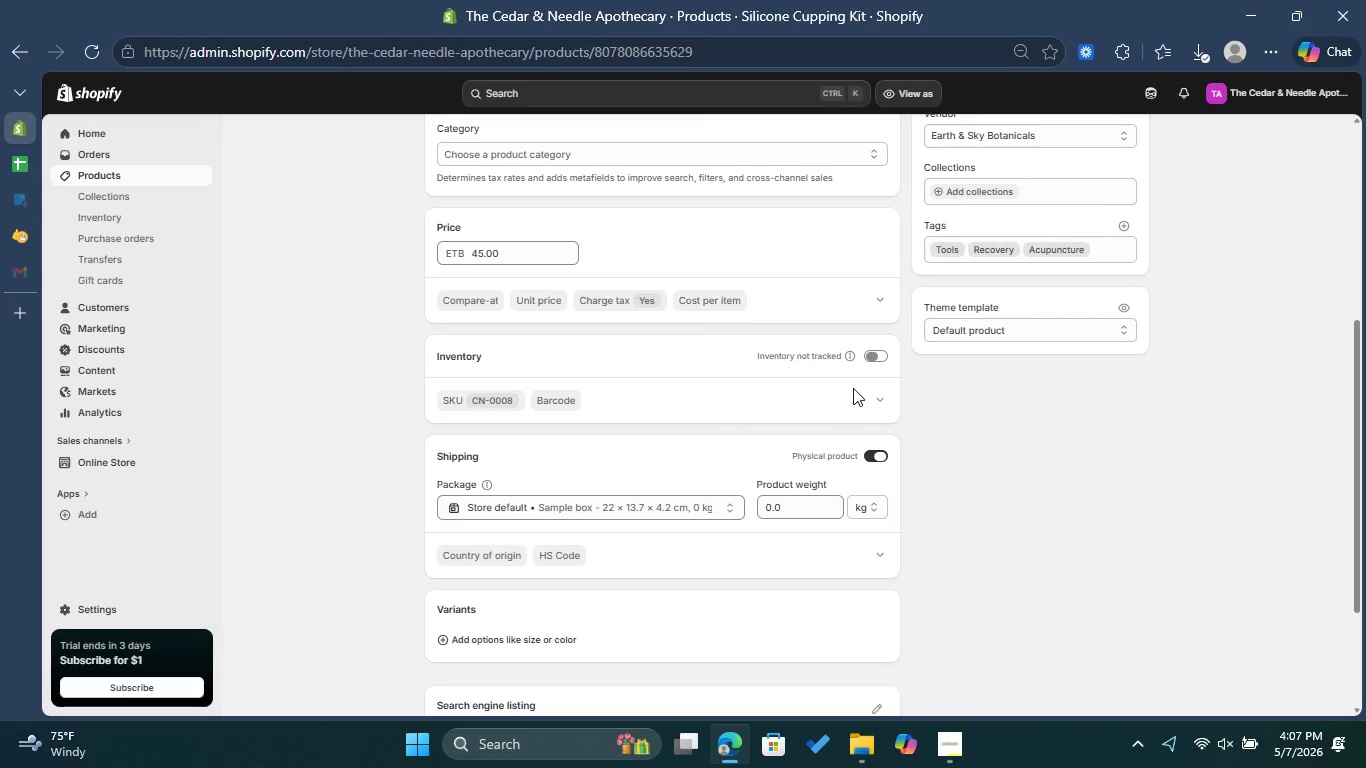 
left_click([876, 355])
 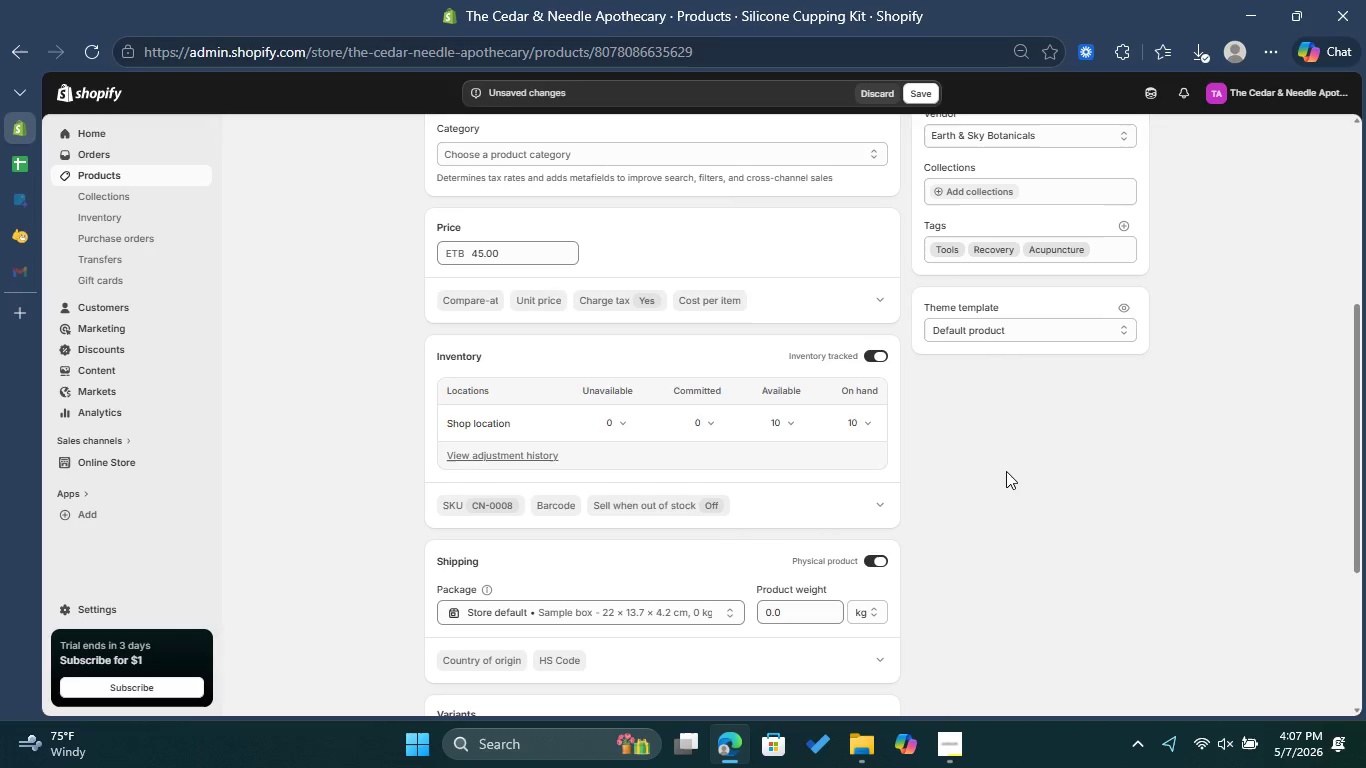 
scroll: coordinate [1007, 483], scroll_direction: down, amount: 1.0
 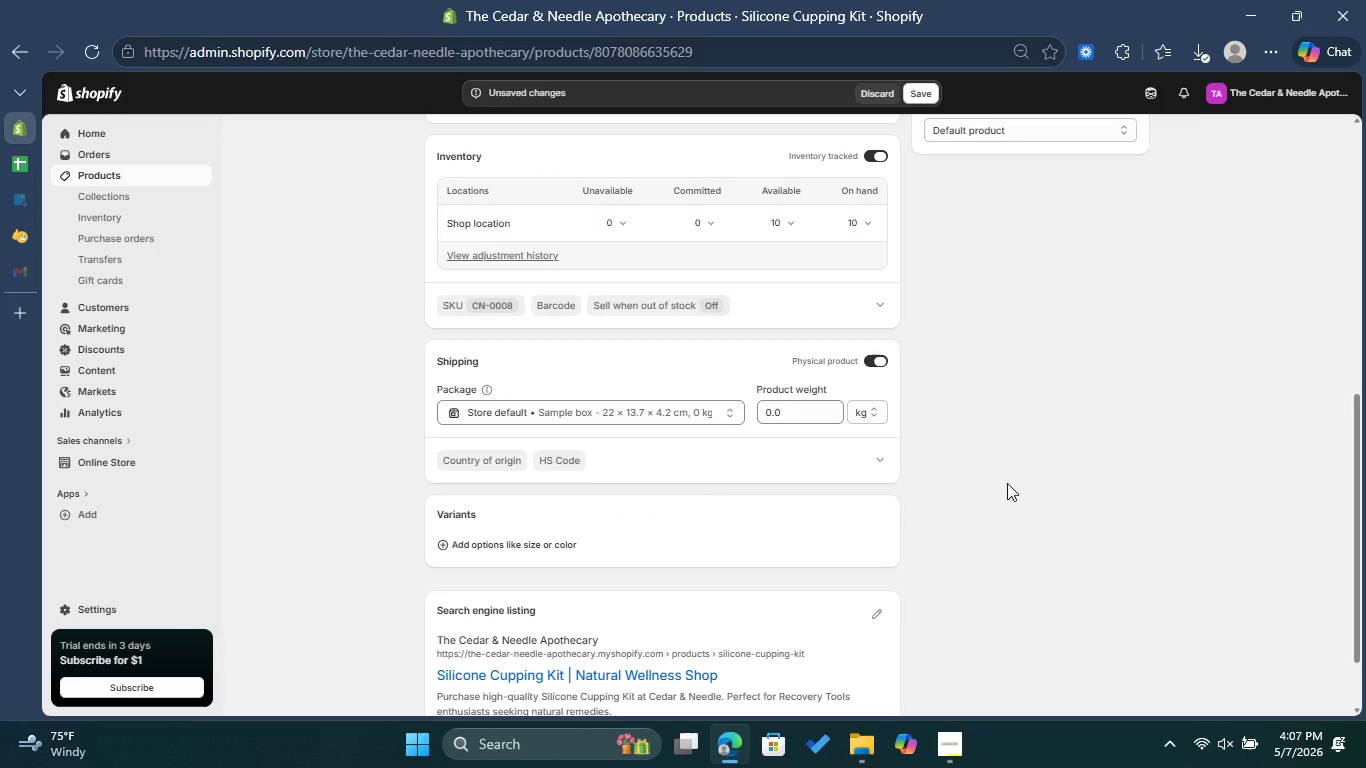 
wait(7.34)
 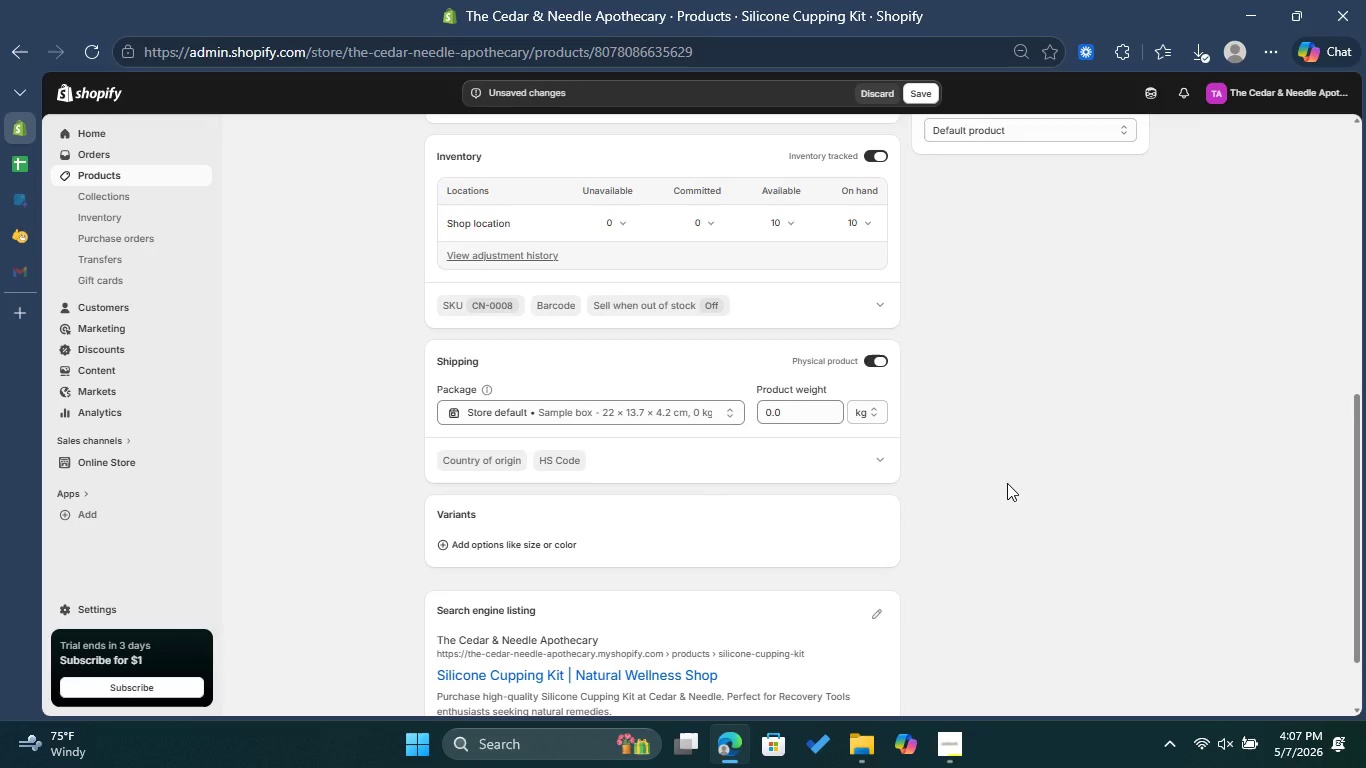 
scroll: coordinate [1007, 484], scroll_direction: up, amount: 1.0
 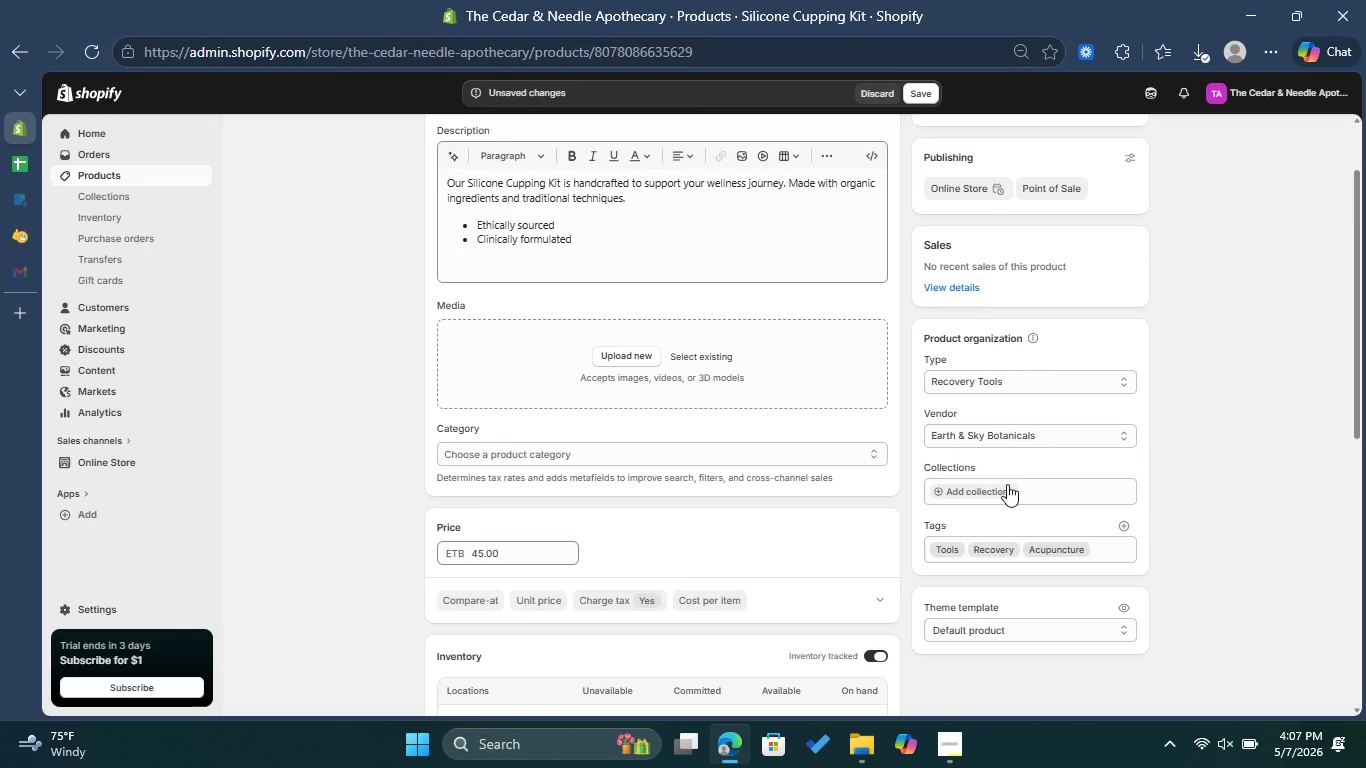 
scroll: coordinate [1007, 484], scroll_direction: down, amount: 5.0
 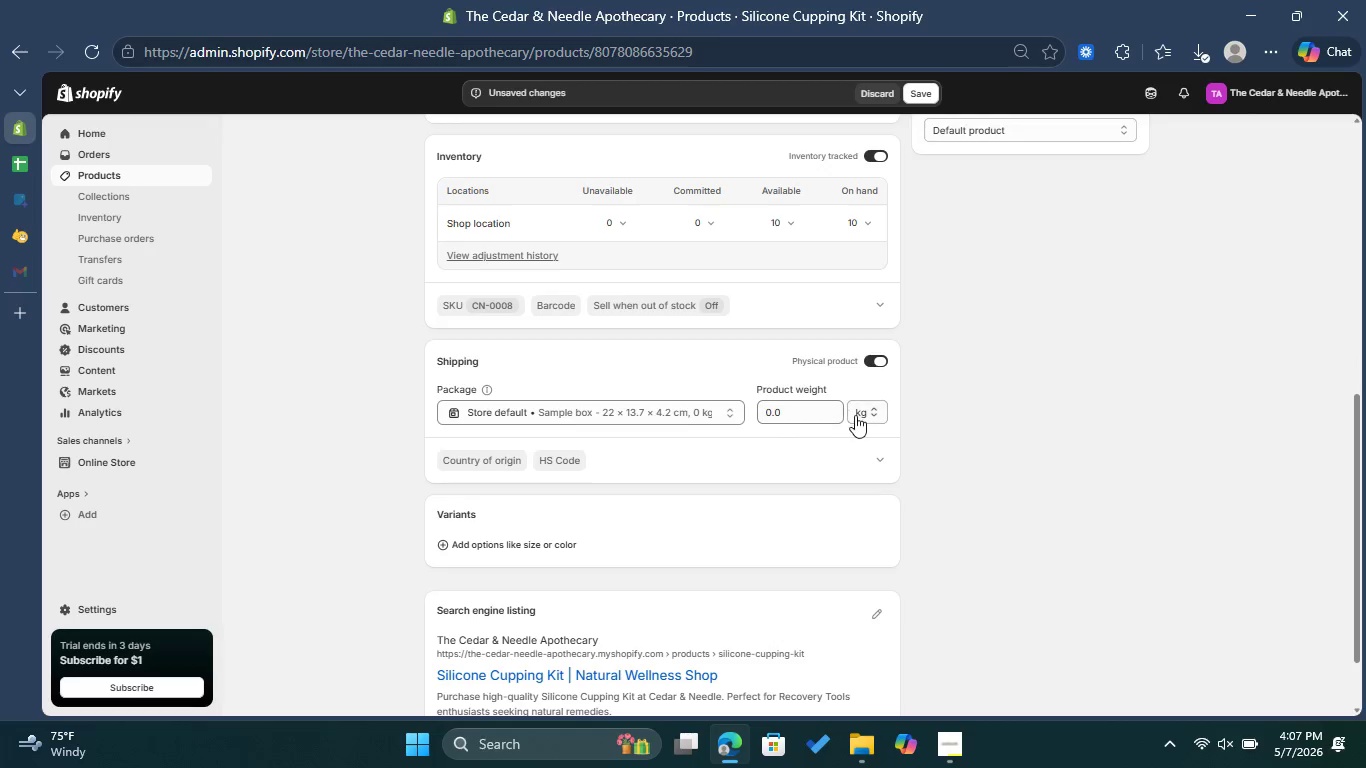 
left_click([859, 415])
 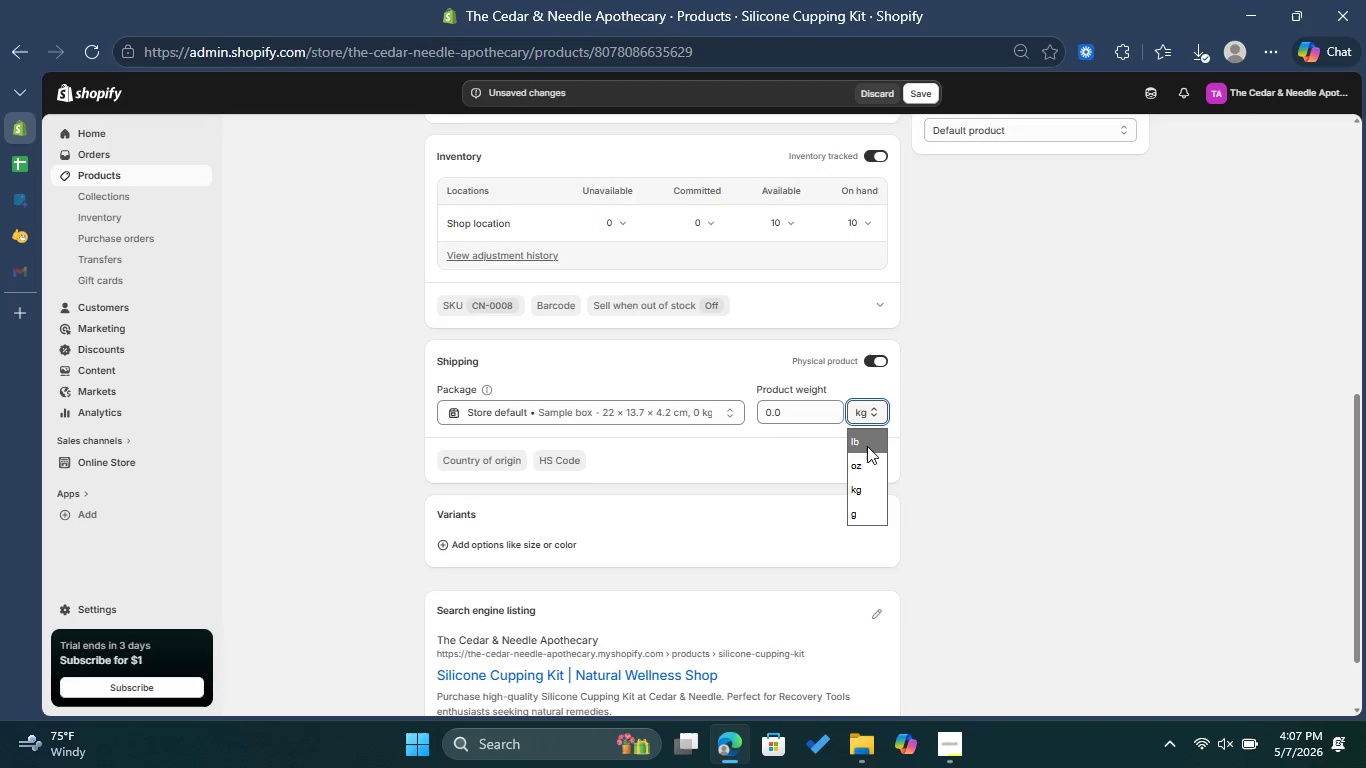 
left_click([870, 446])
 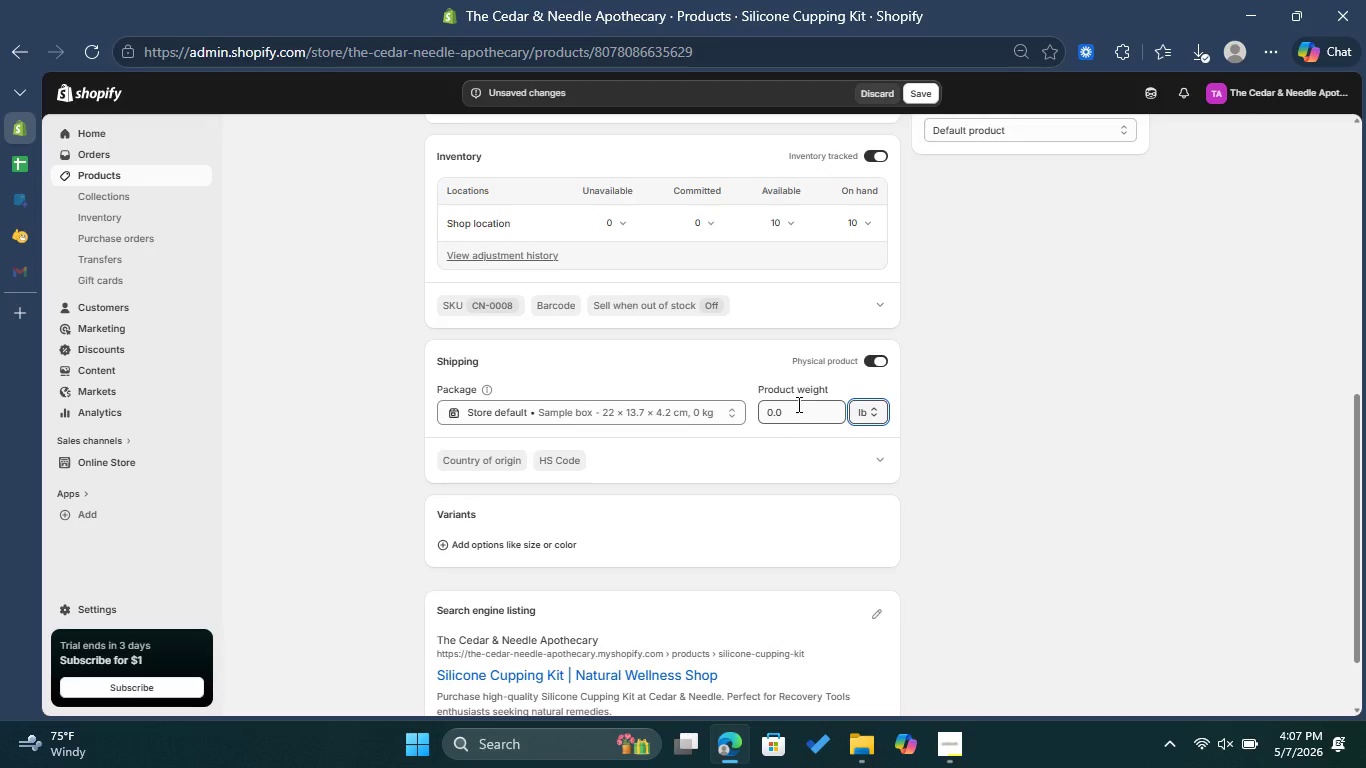 
left_click_drag(start_coordinate=[797, 404], to_coordinate=[762, 414])
 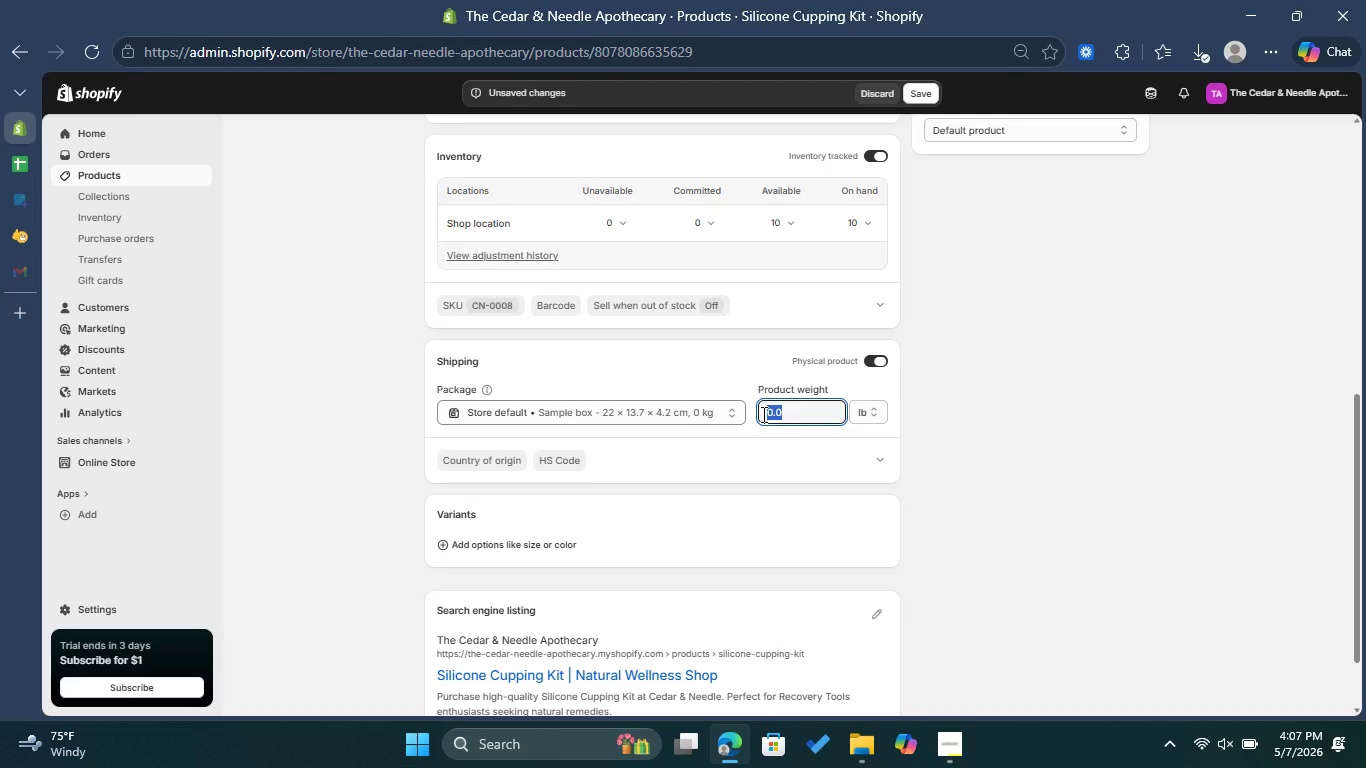 
key(1)
 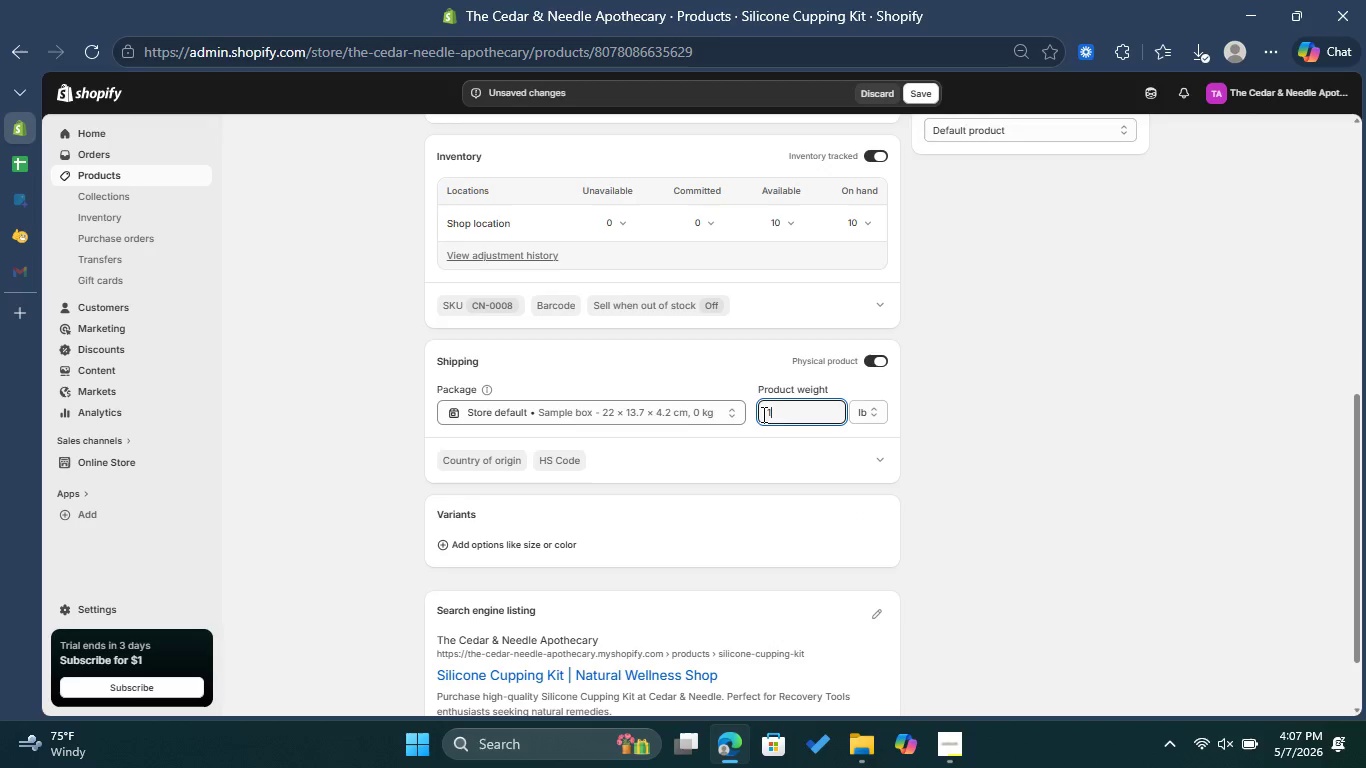 
key(Period)
 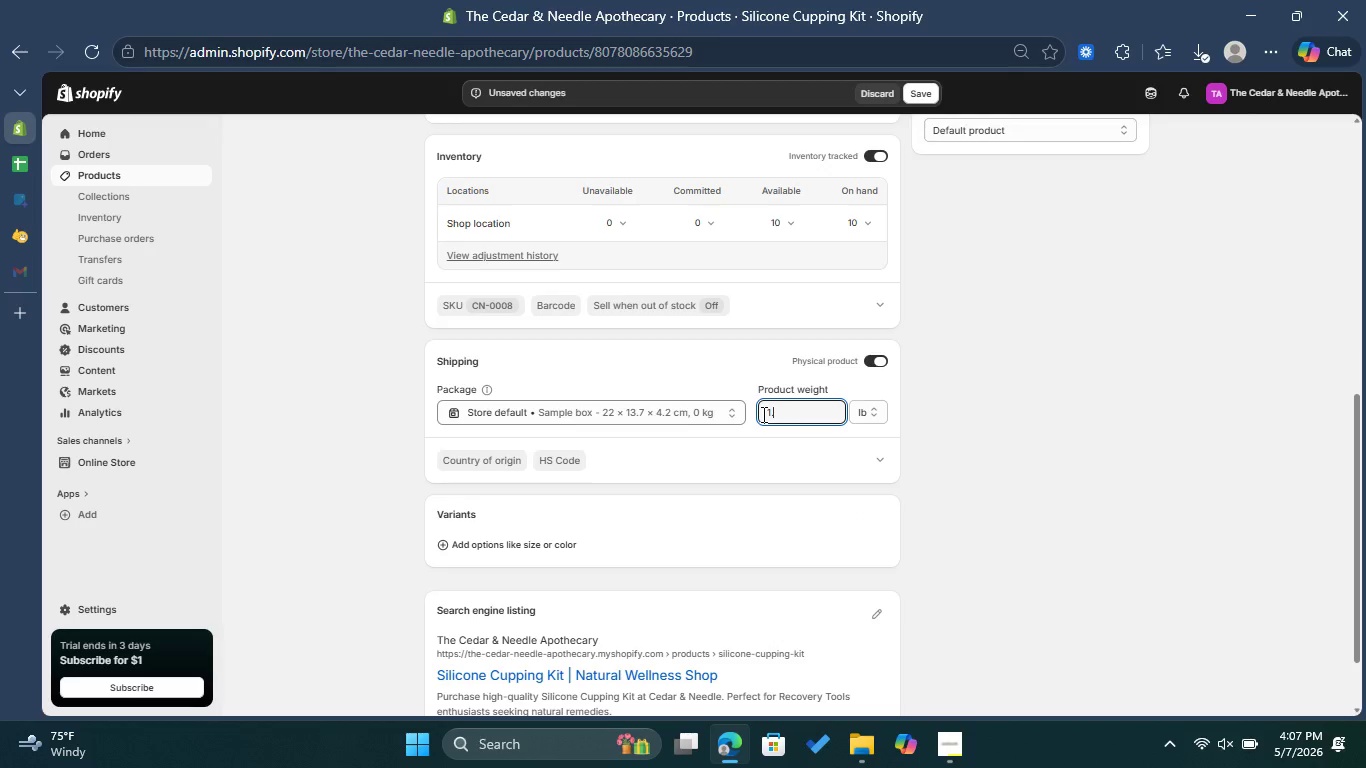 
key(5)
 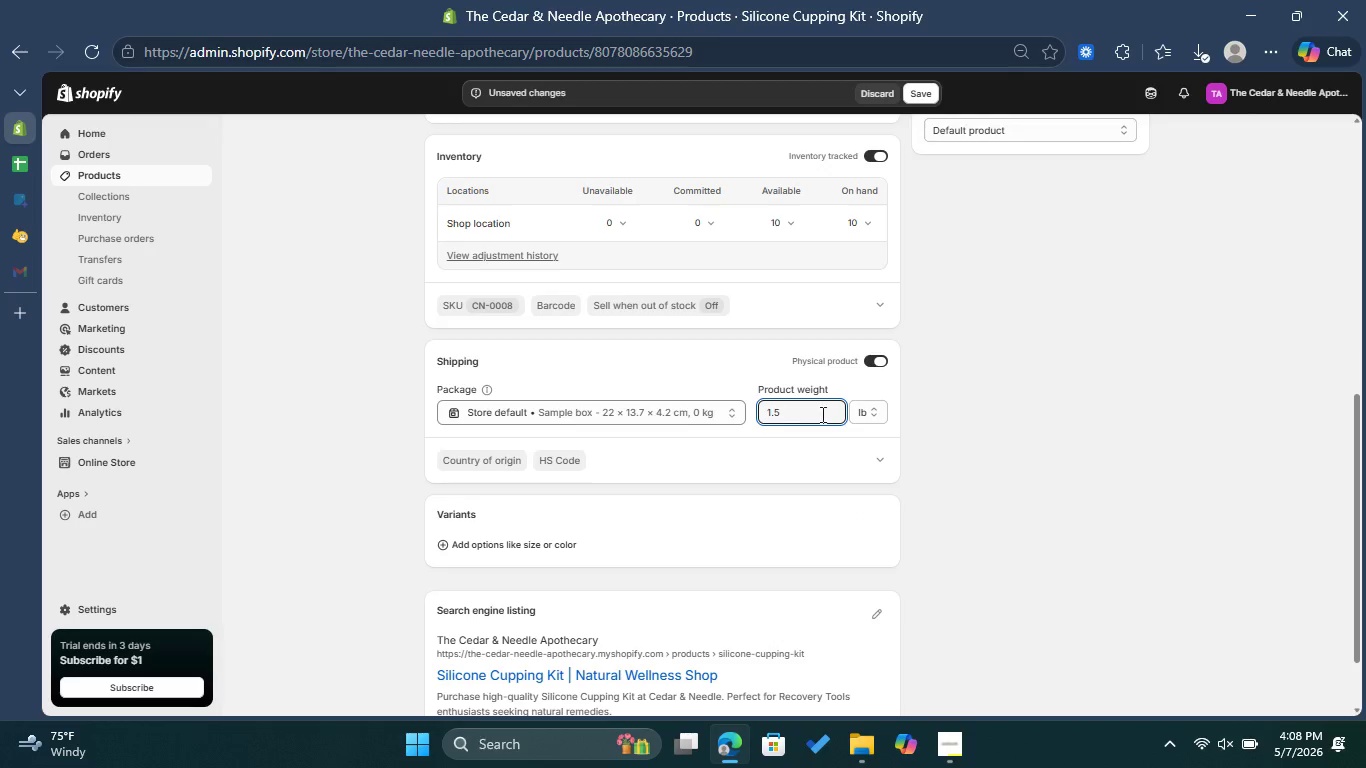 
left_click([943, 396])
 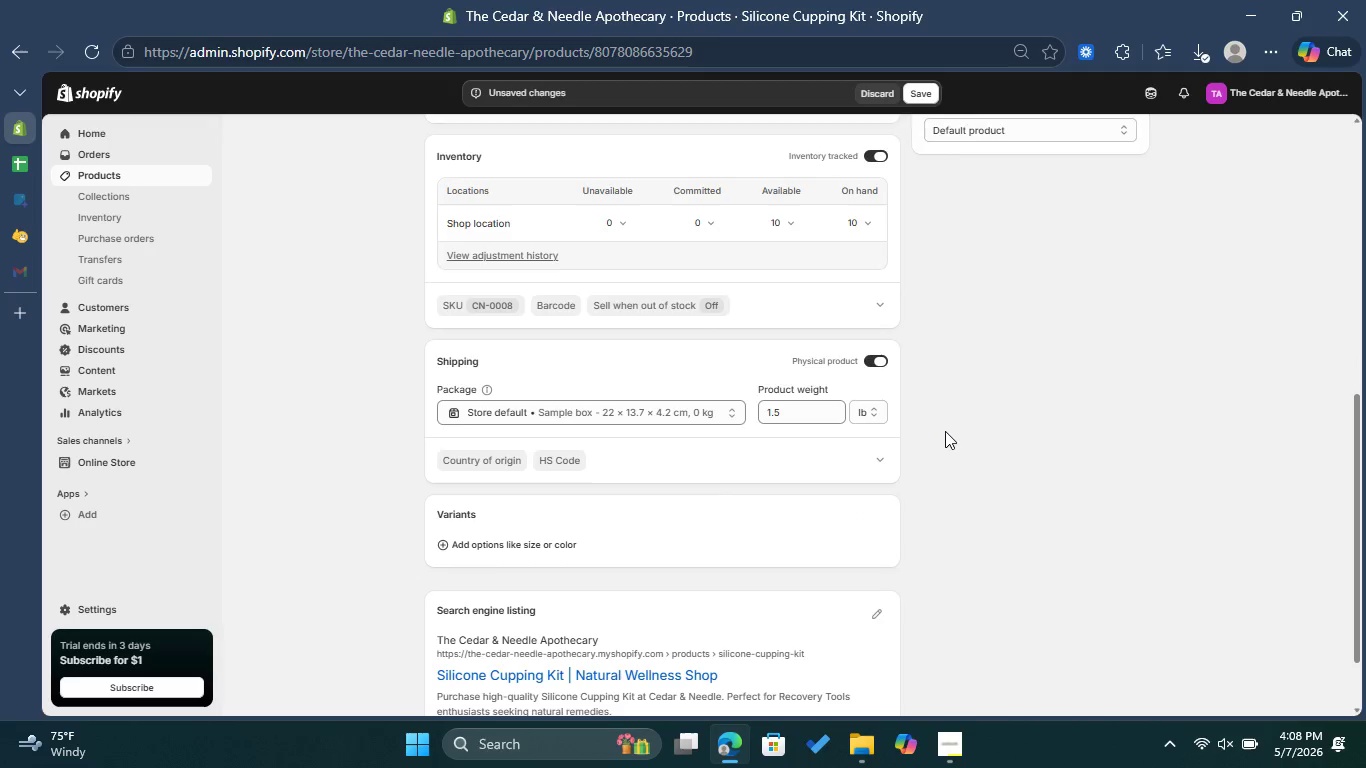 
scroll: coordinate [945, 434], scroll_direction: down, amount: 1.0
 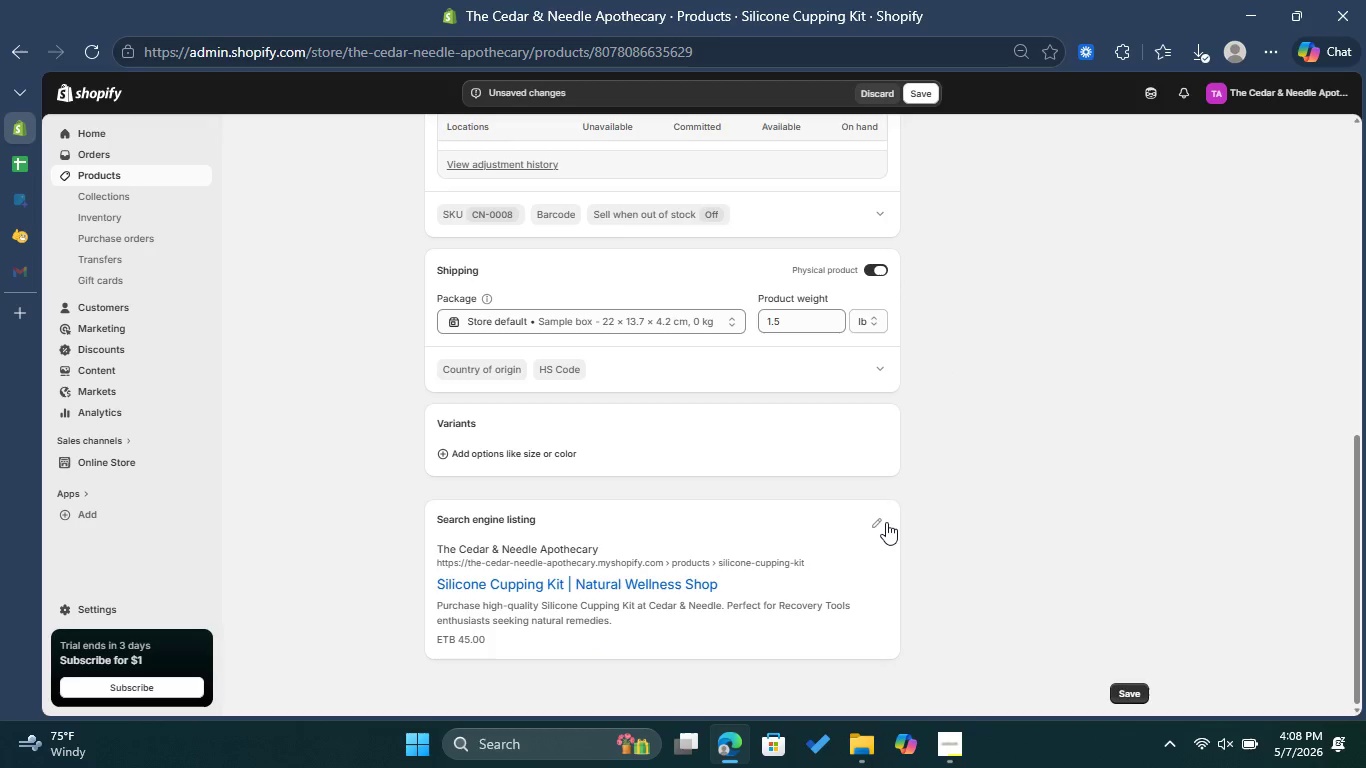 
left_click([883, 522])
 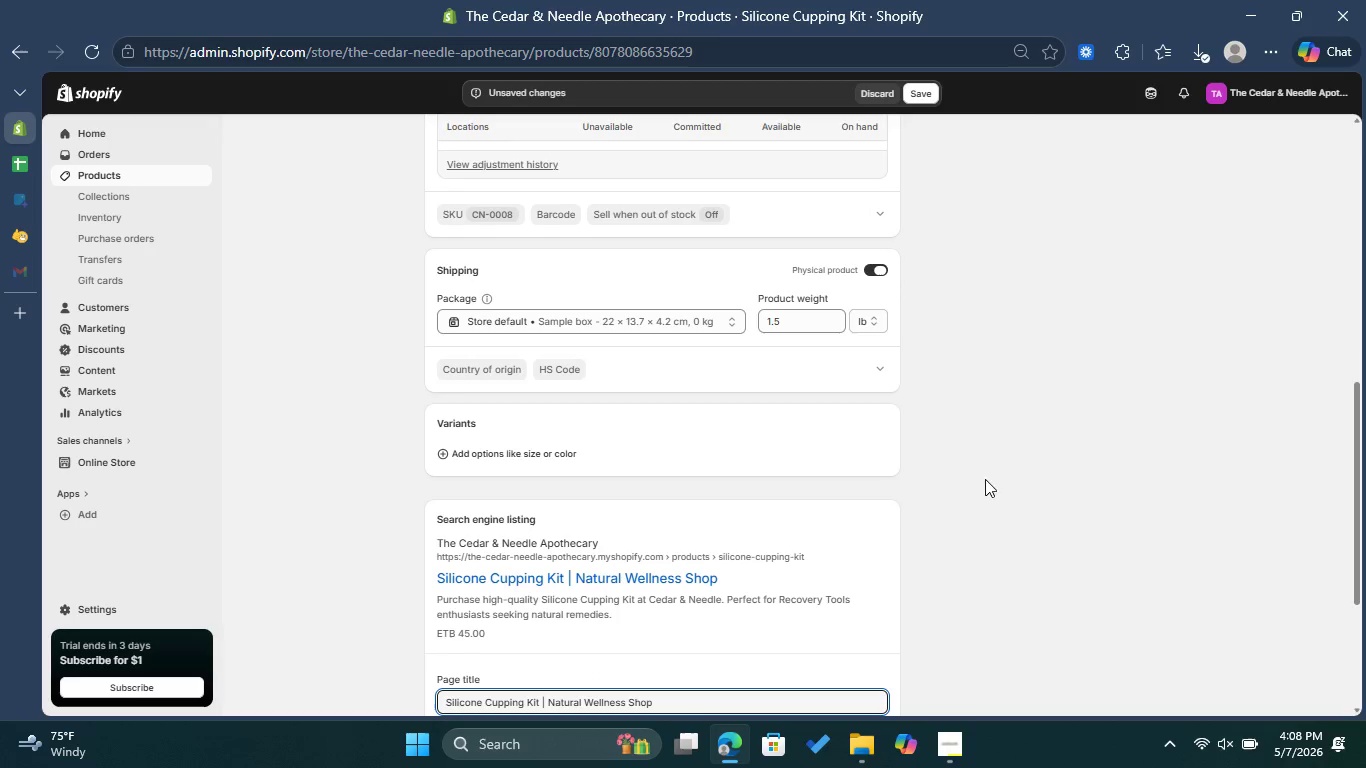 
scroll: coordinate [994, 474], scroll_direction: down, amount: 2.0
 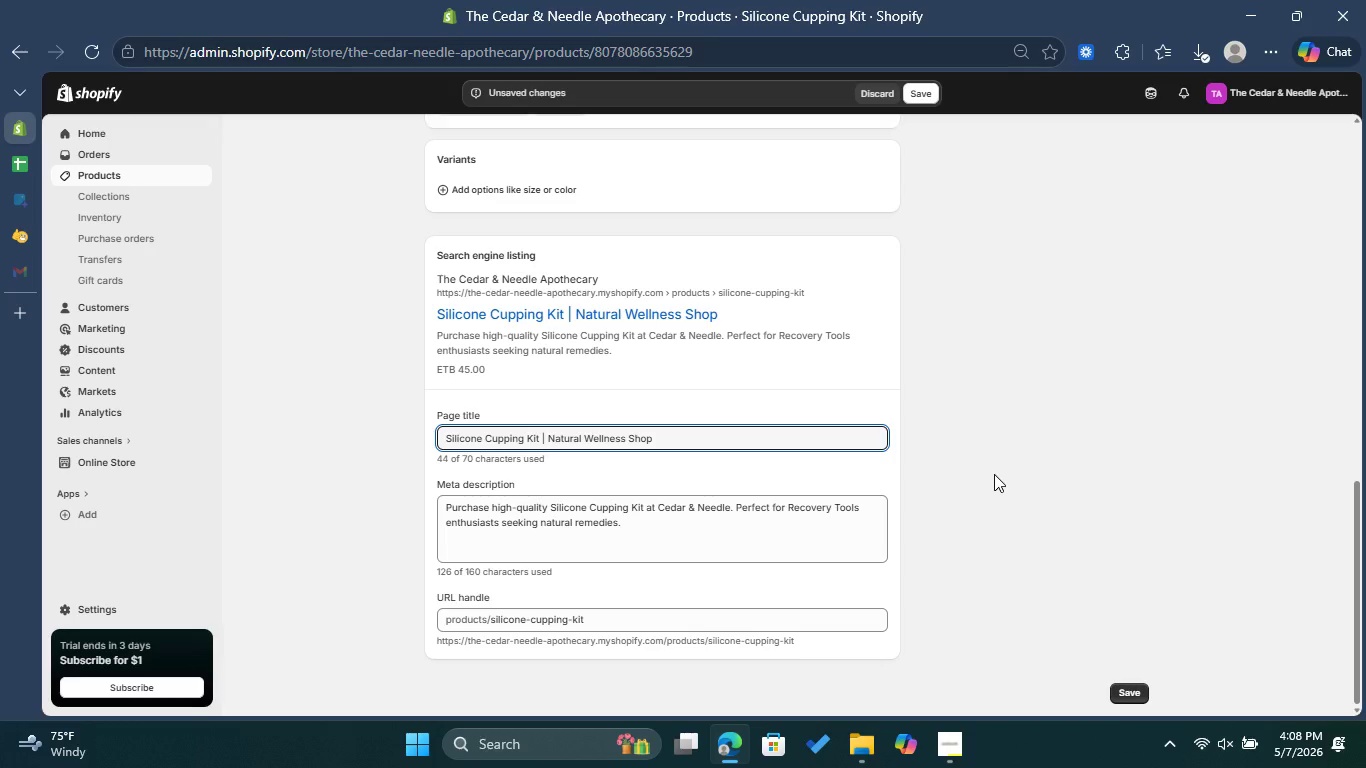 
wait(9.92)
 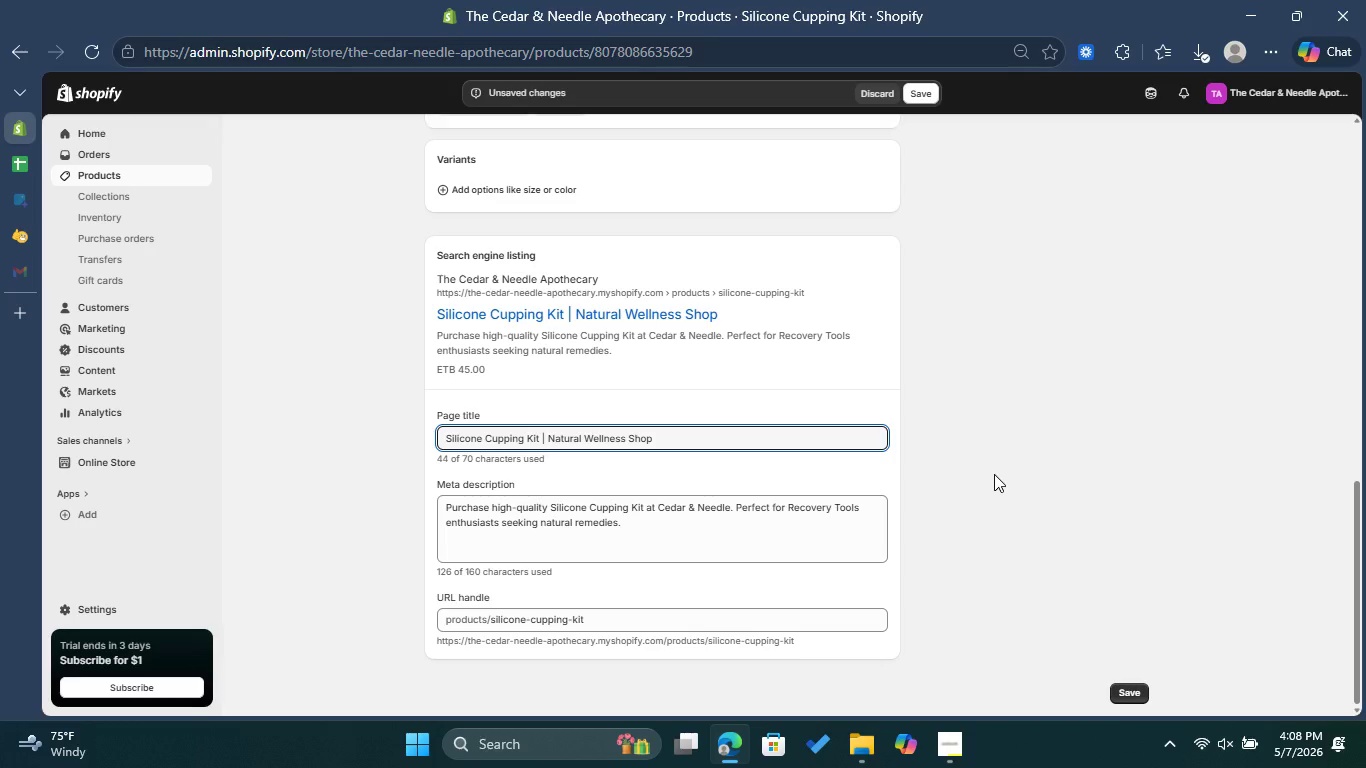 
left_click([1137, 692])
 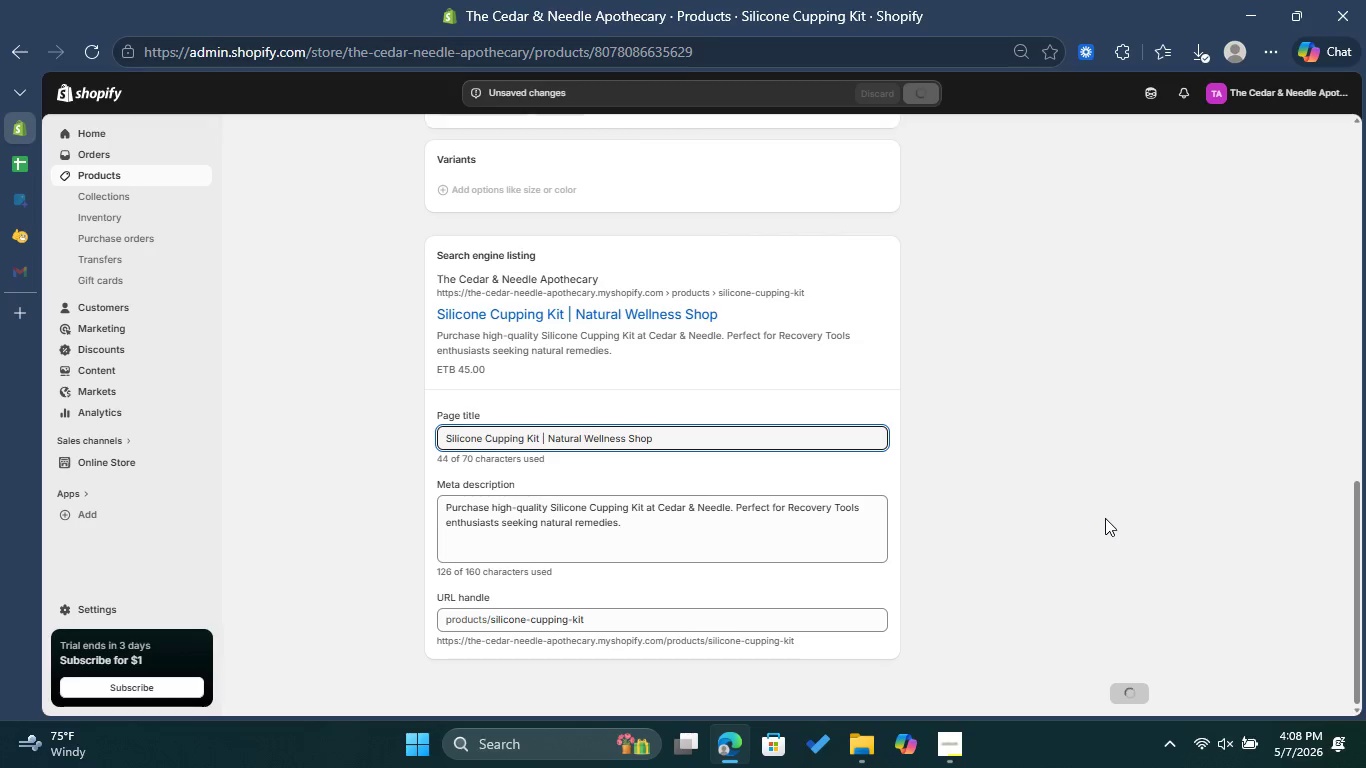 
wait(8.27)
 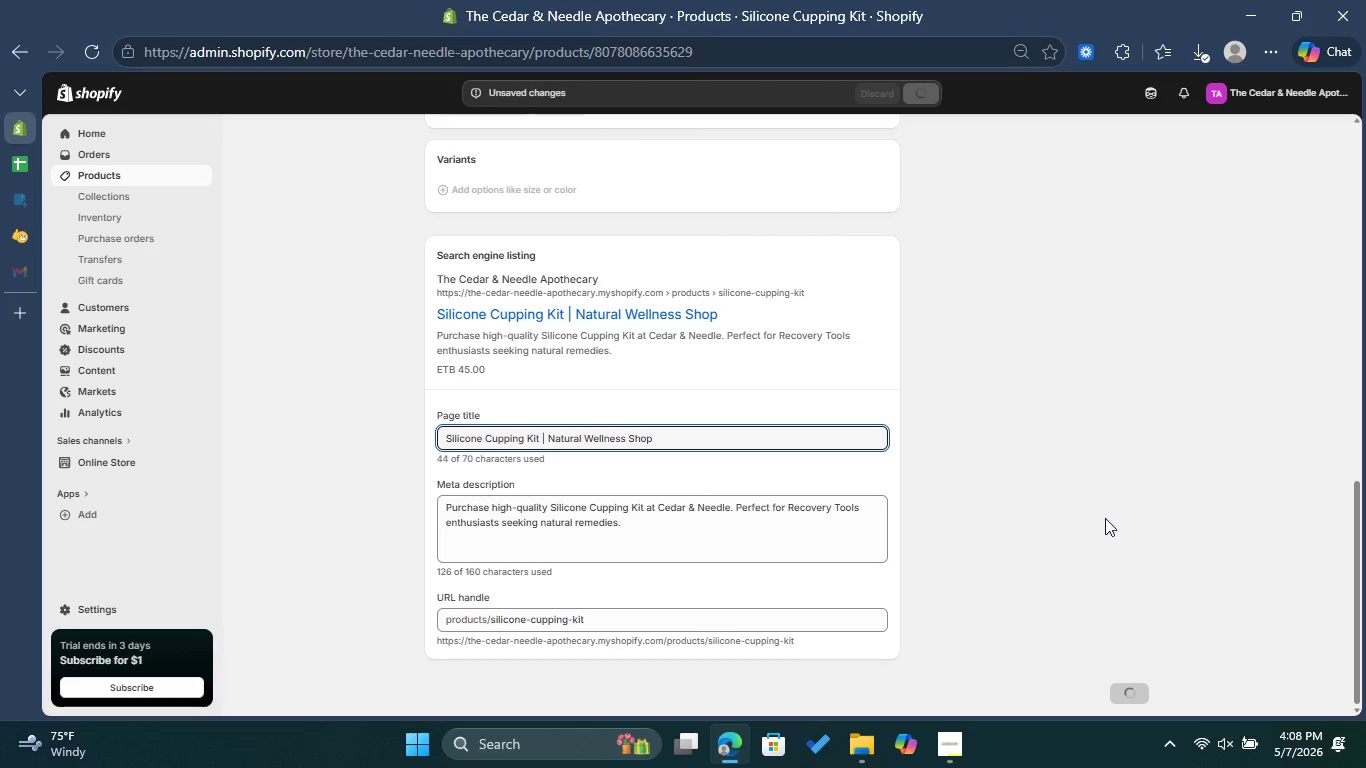 
scroll: coordinate [1097, 489], scroll_direction: up, amount: 8.0
 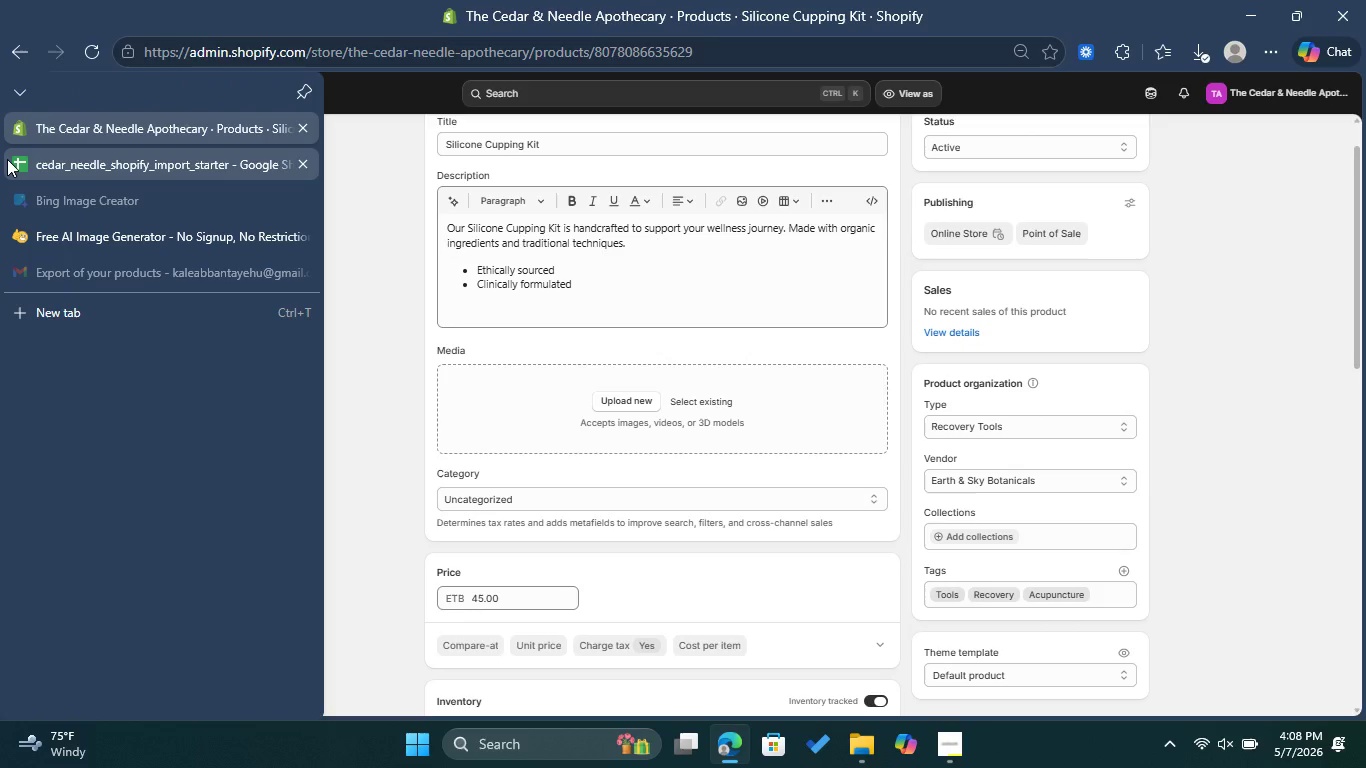 
left_click([7, 159])
 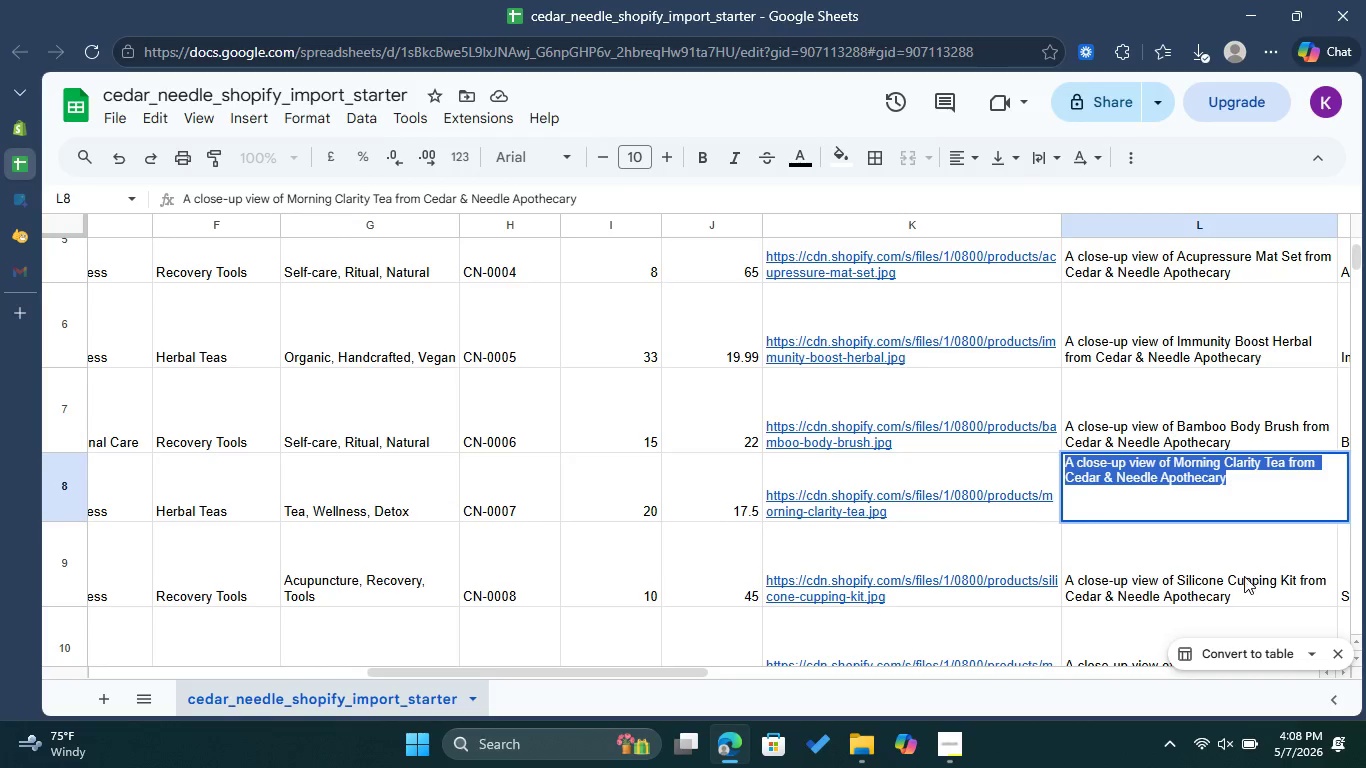 
double_click([1227, 575])
 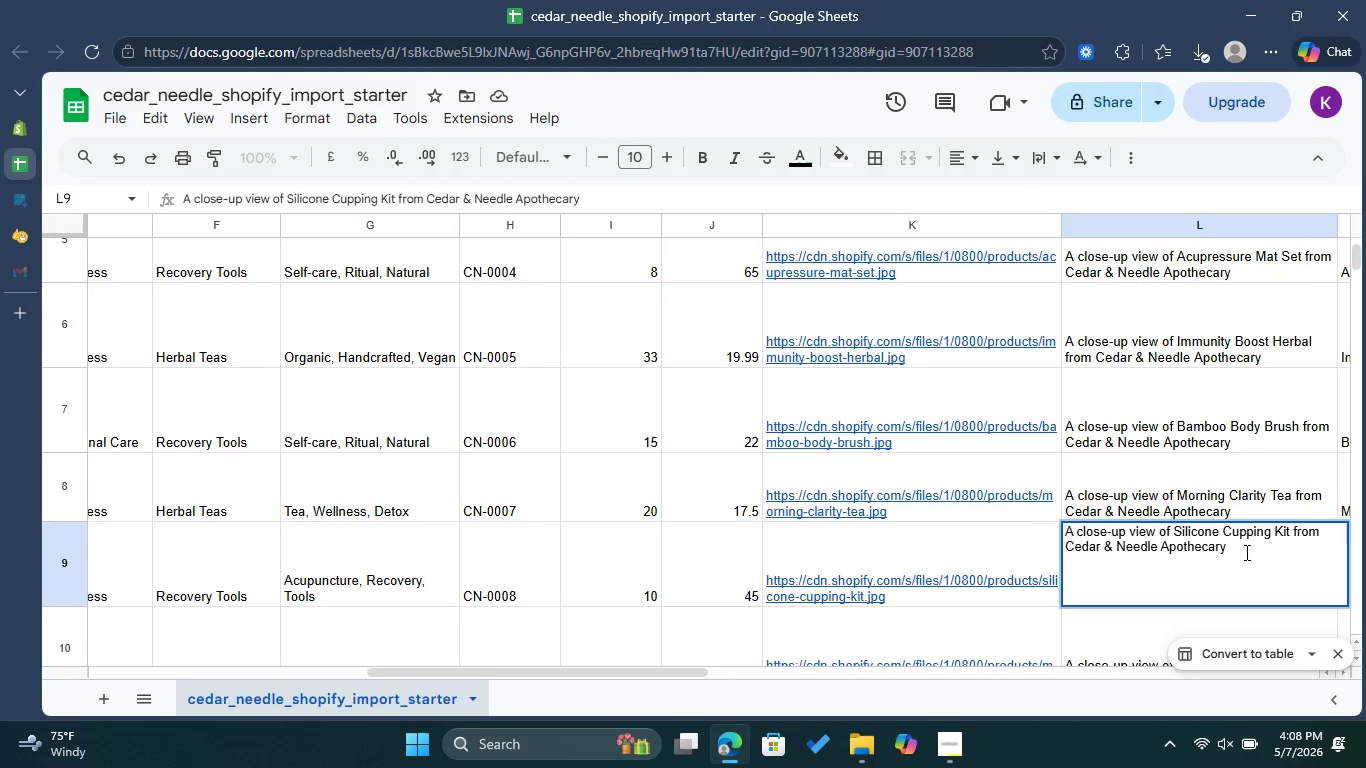 
left_click_drag(start_coordinate=[1238, 549], to_coordinate=[1065, 532])
 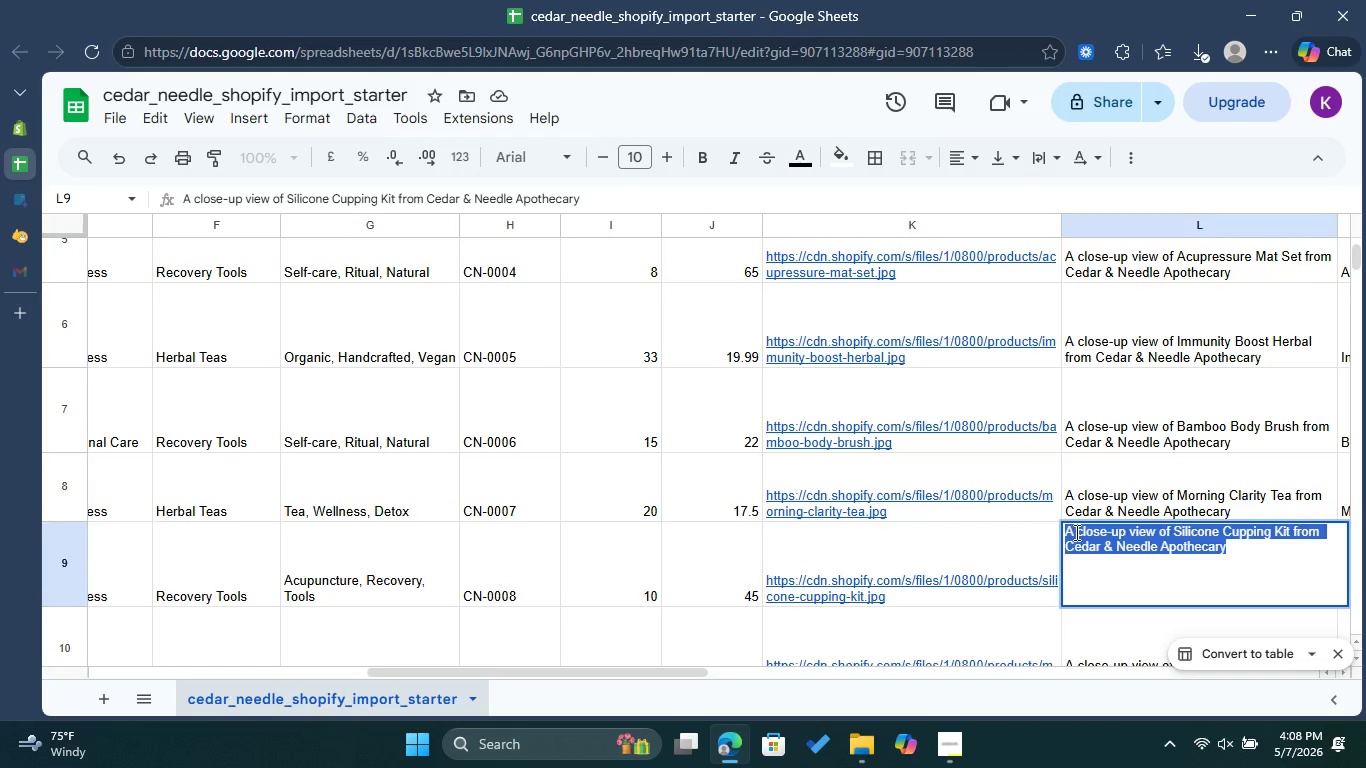 
right_click([1075, 532])
 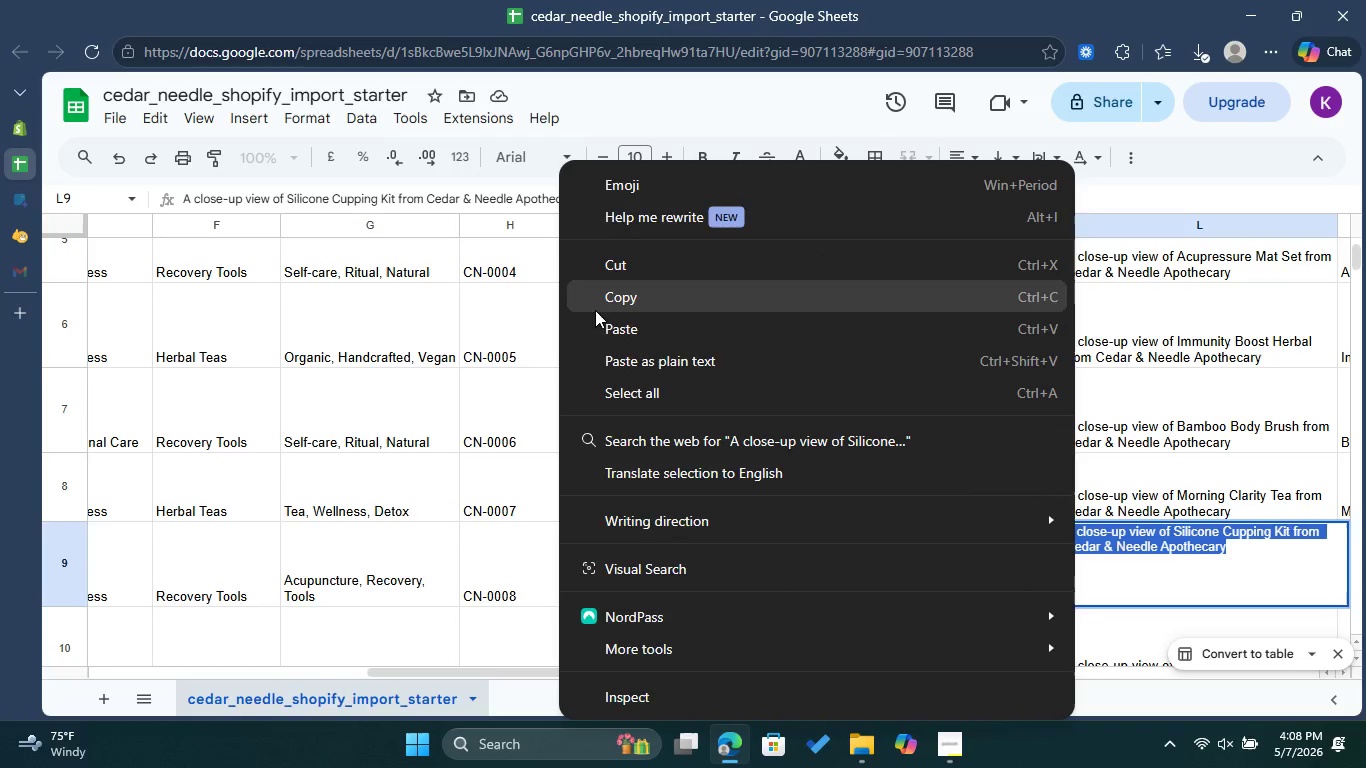 
left_click([603, 300])
 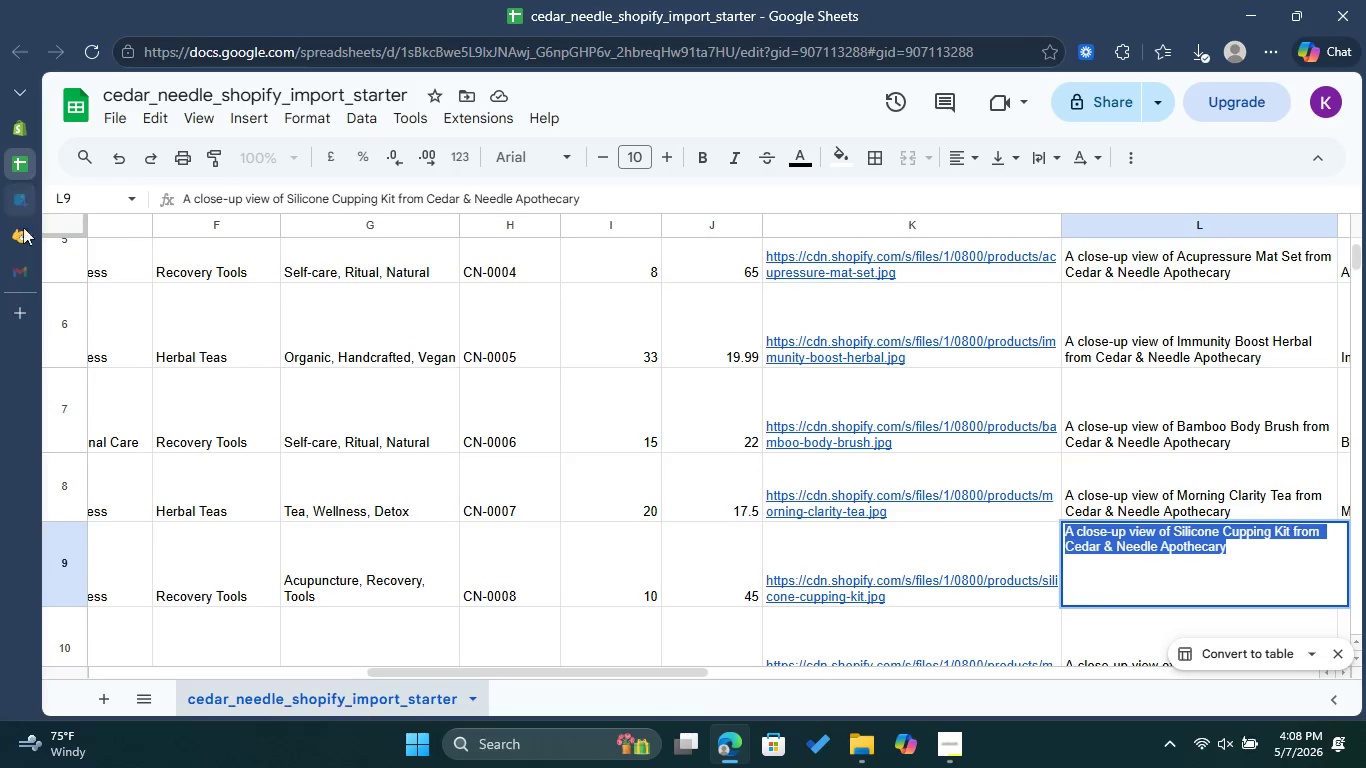 
left_click([25, 233])
 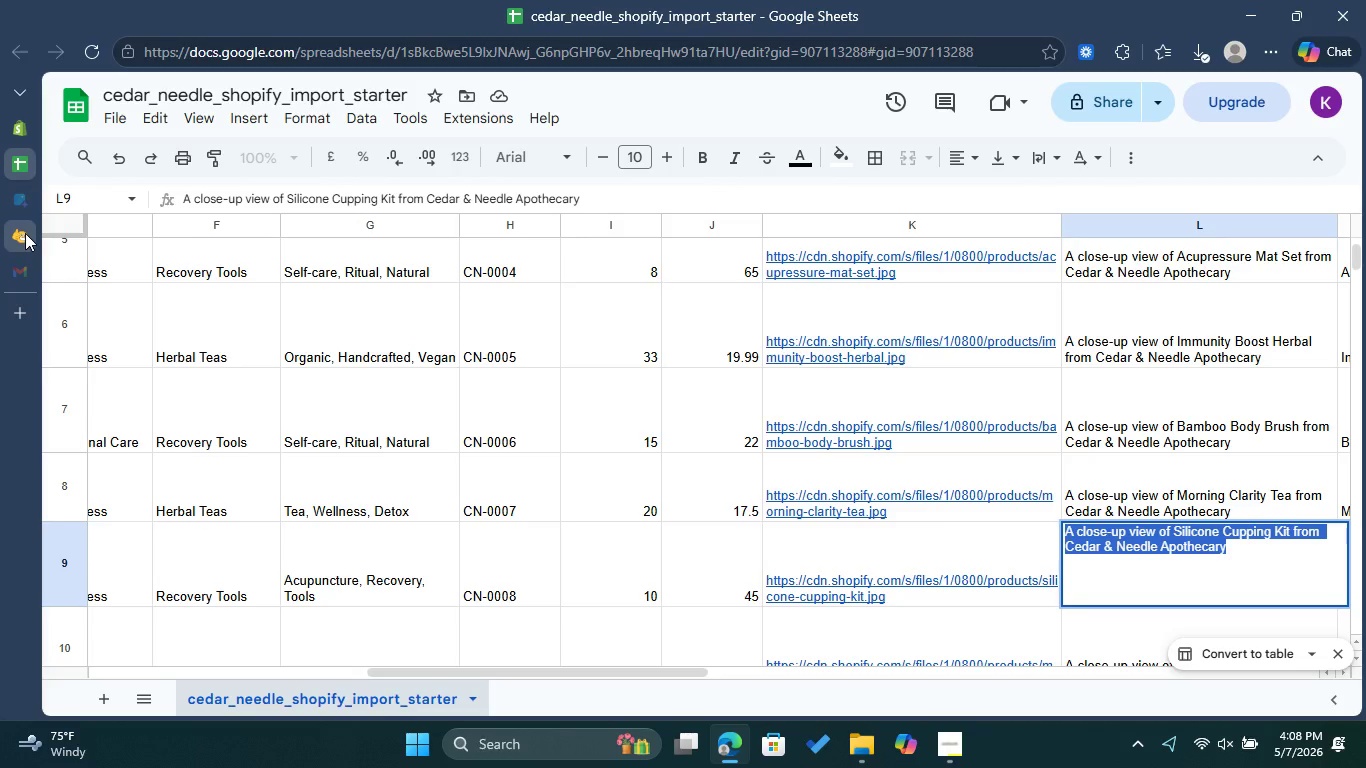 
left_click_drag(start_coordinate=[565, 272], to_coordinate=[433, 224])
 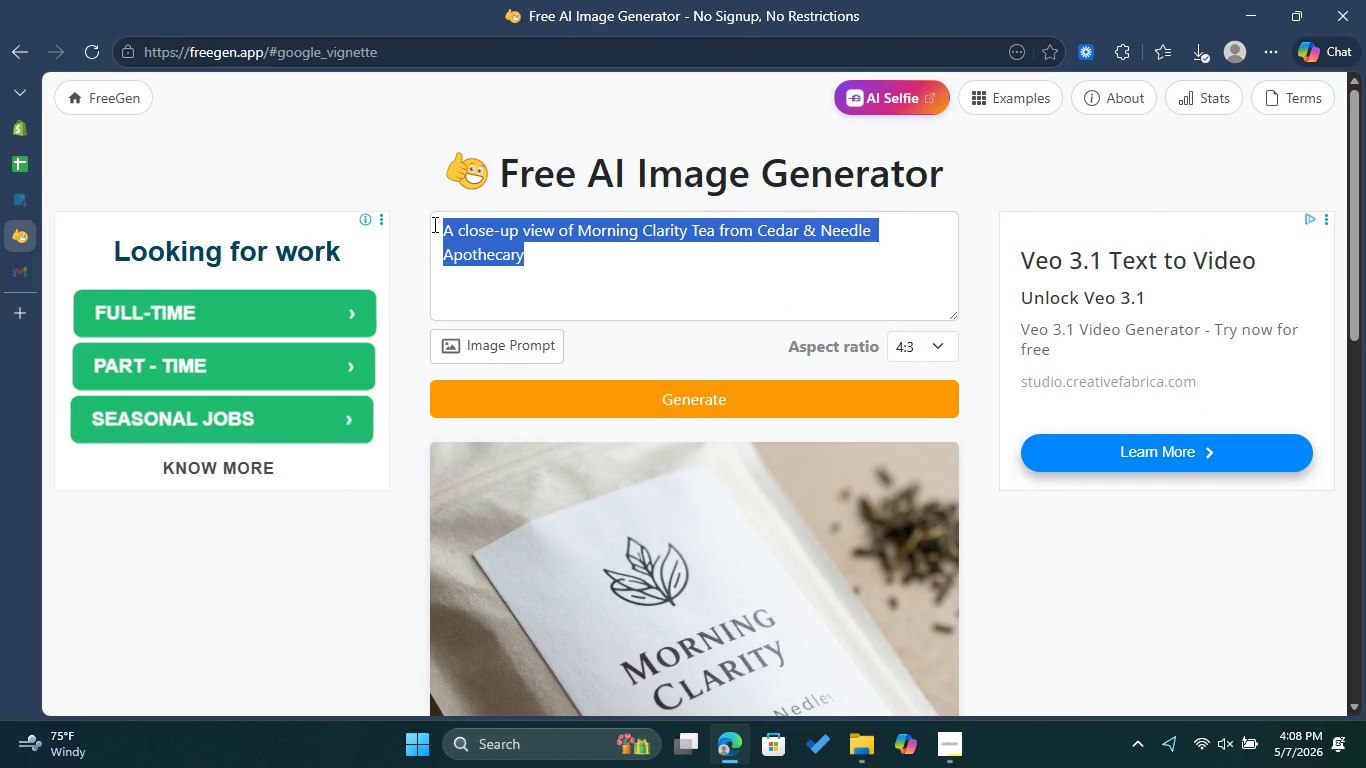 
key(Control+V)
 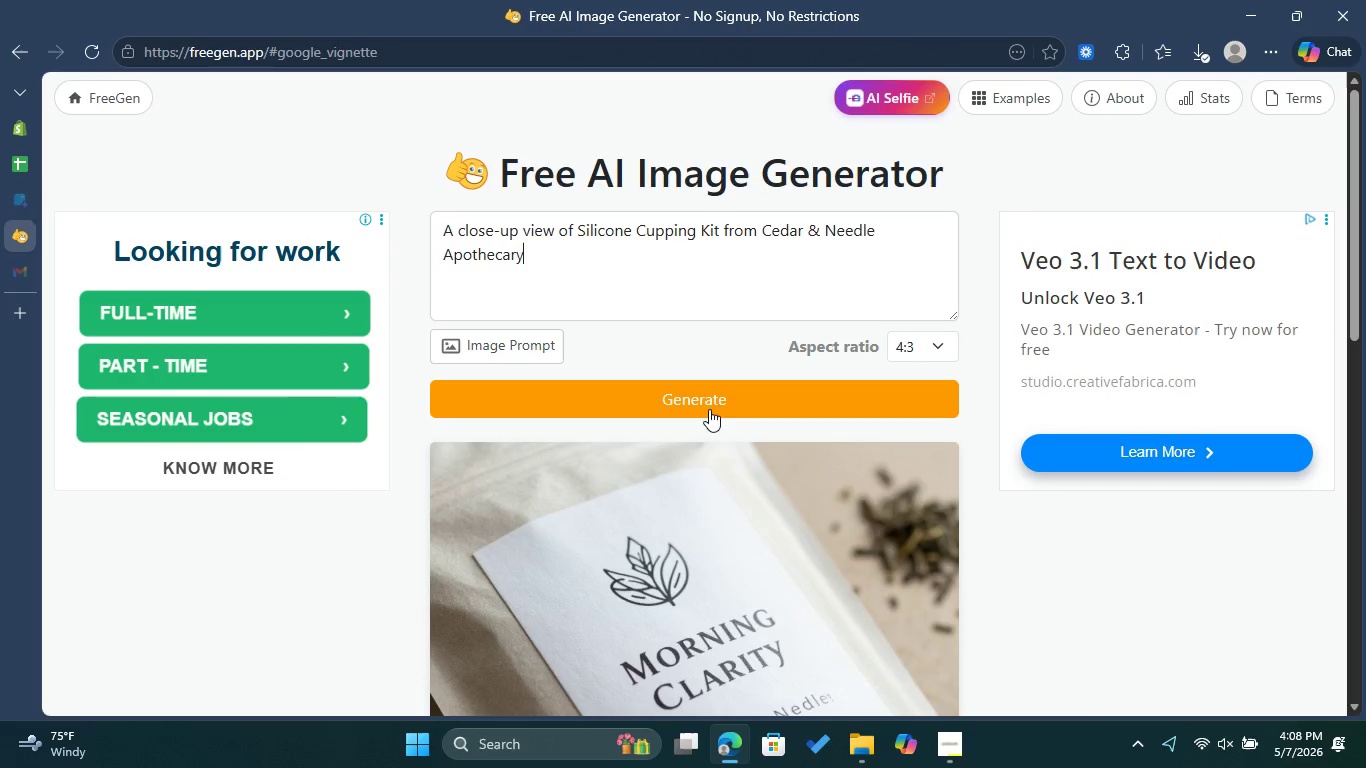 
left_click([710, 407])
 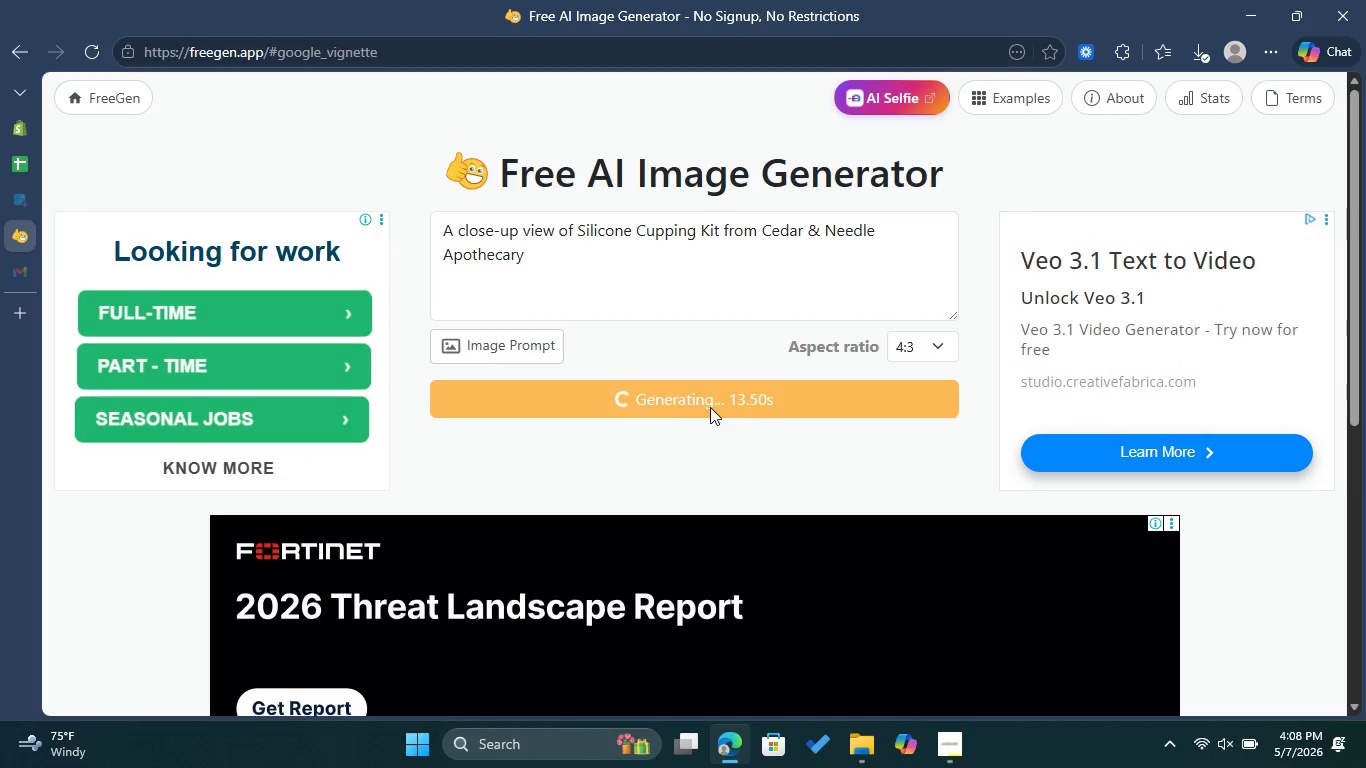 
wait(18.55)
 